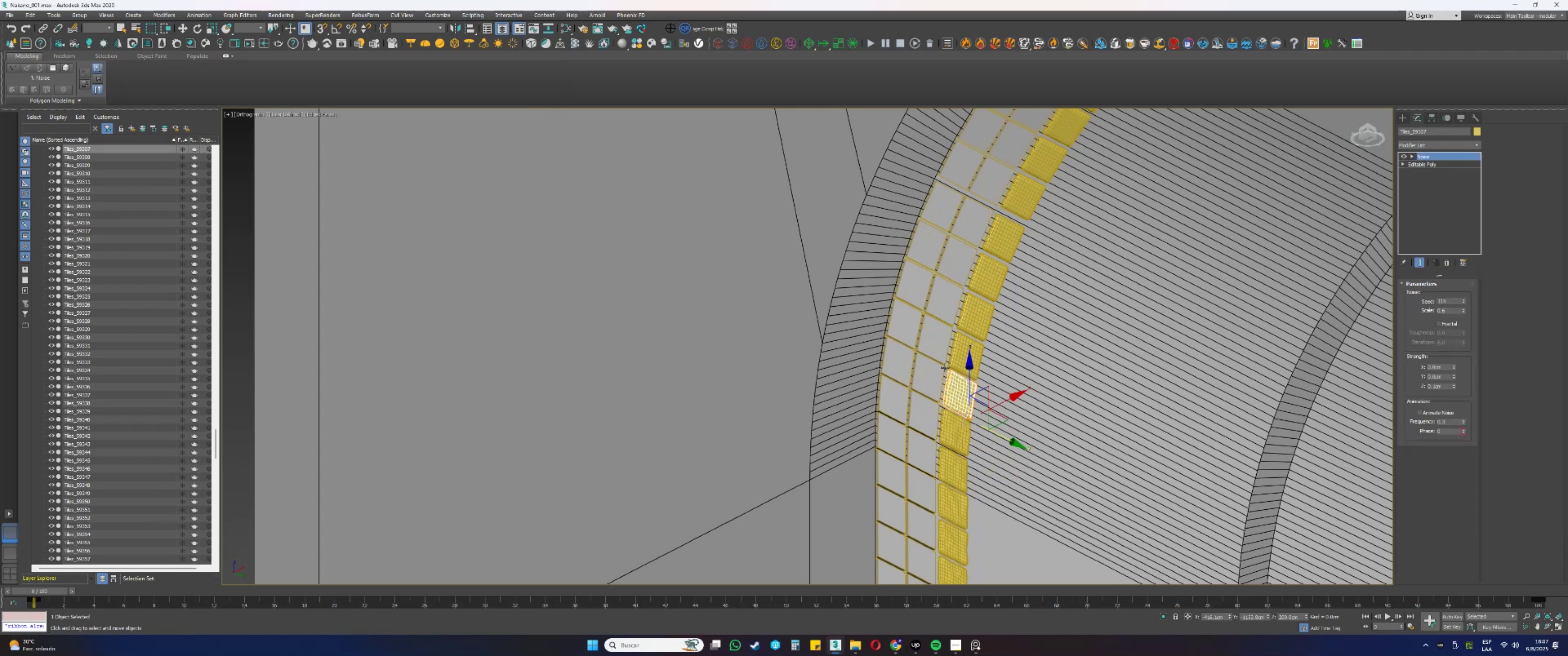 
left_click([952, 358])
 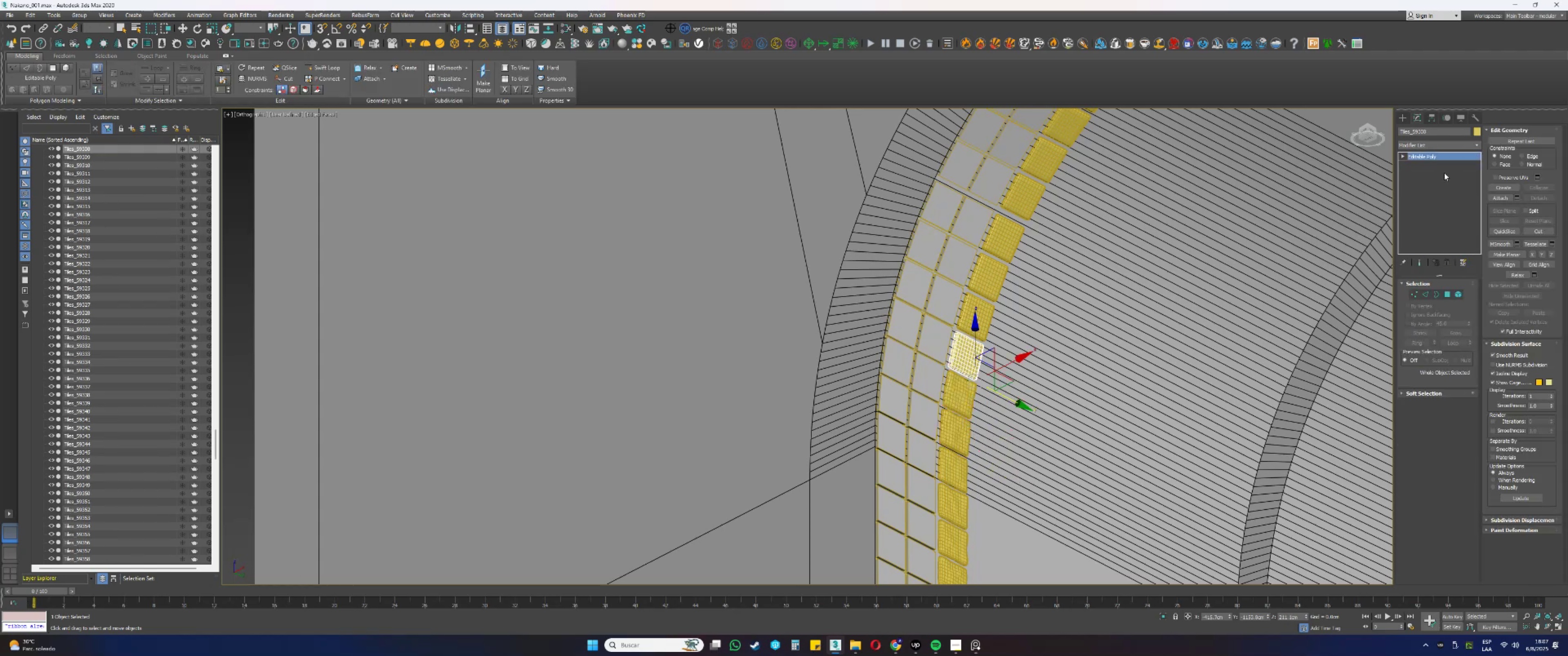 
right_click([1436, 157])
 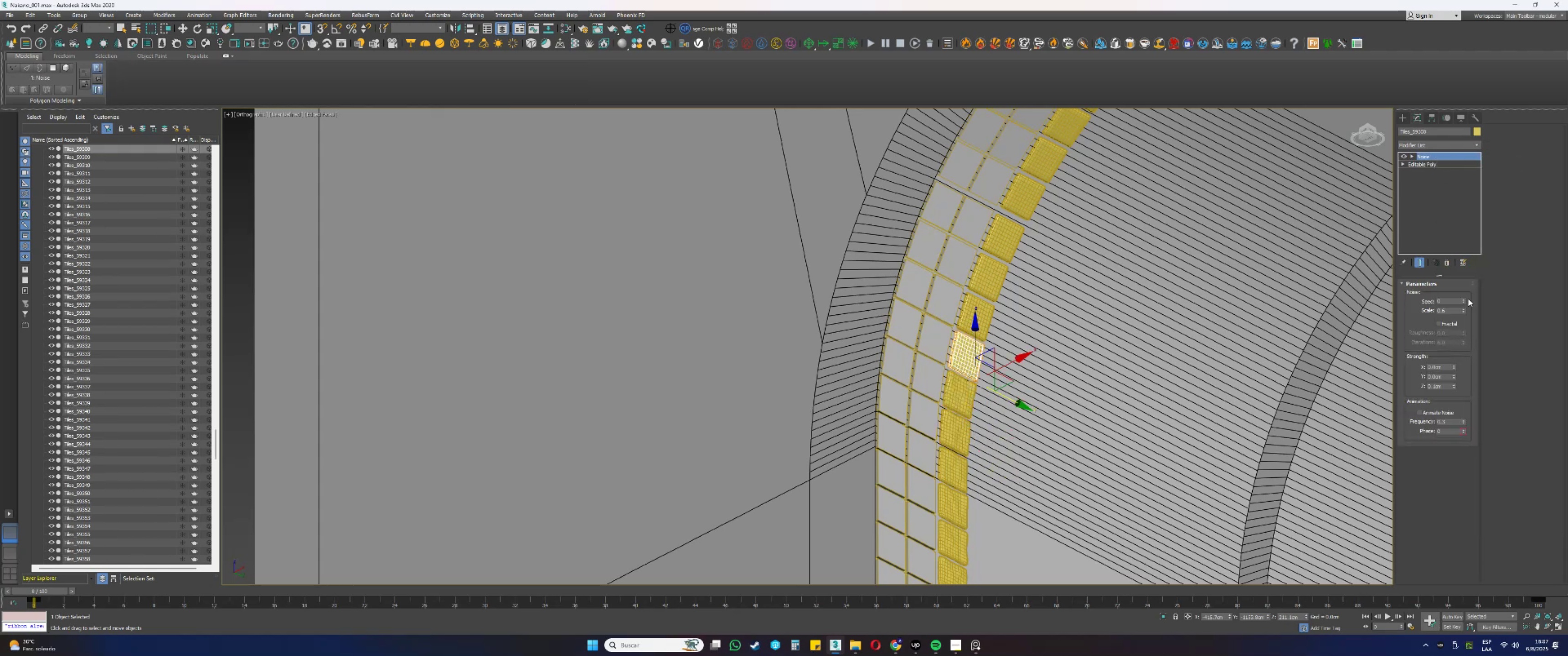 
left_click_drag(start_coordinate=[1464, 300], to_coordinate=[1463, 246])
 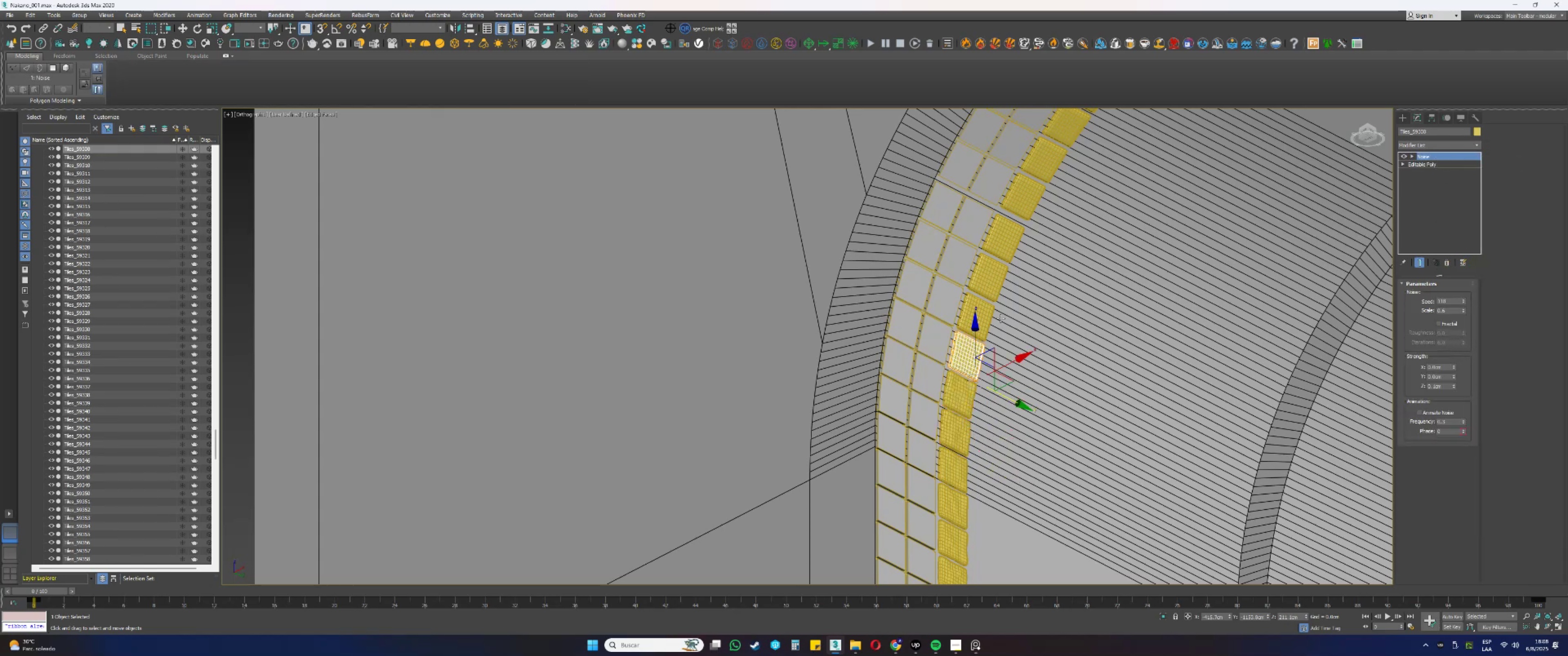 
left_click([986, 313])
 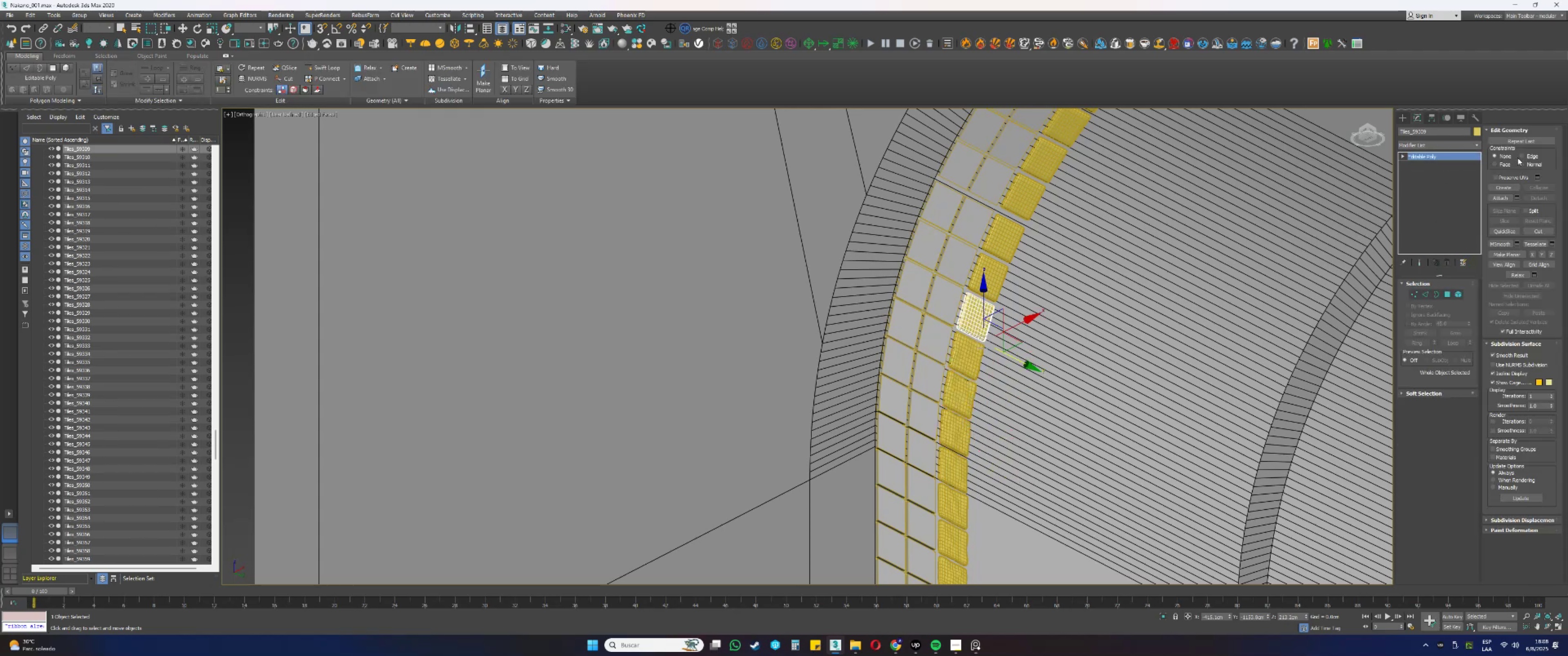 
right_click([1465, 158])
 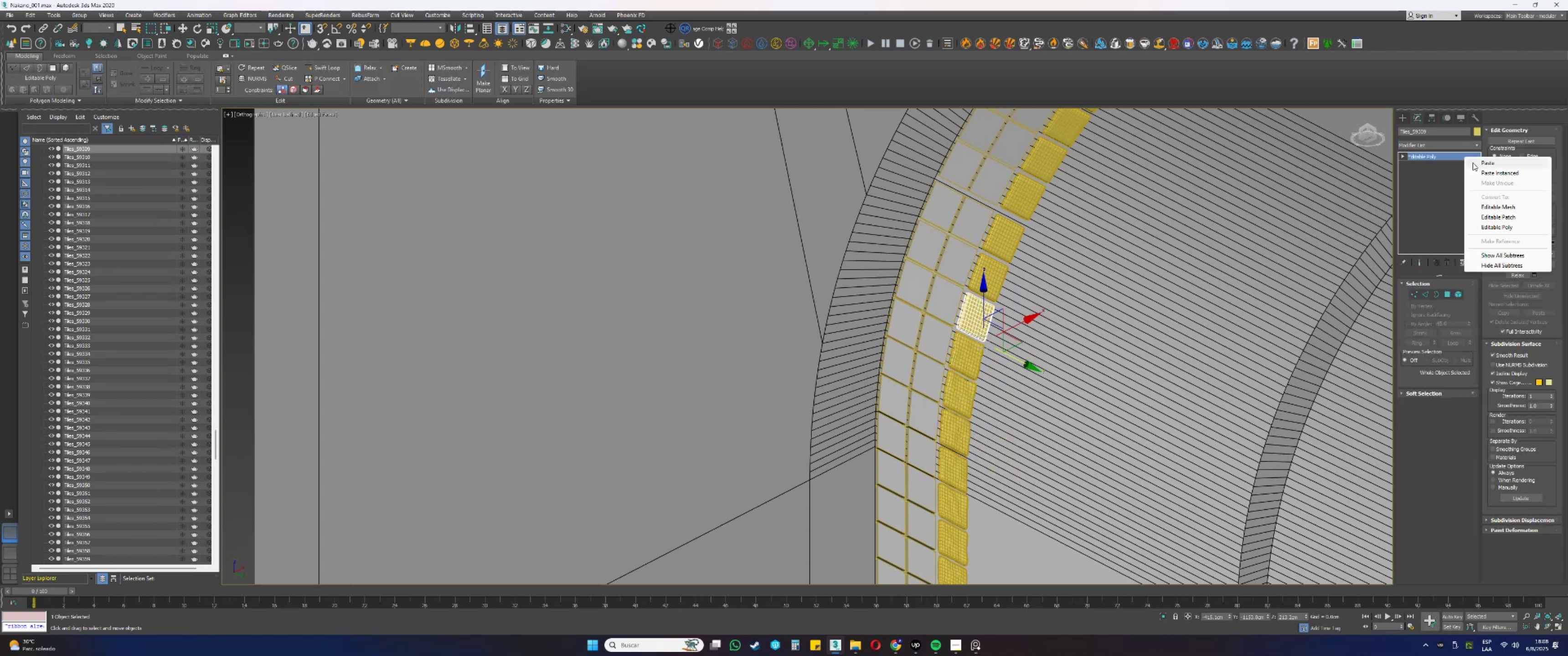 
left_click([1479, 165])
 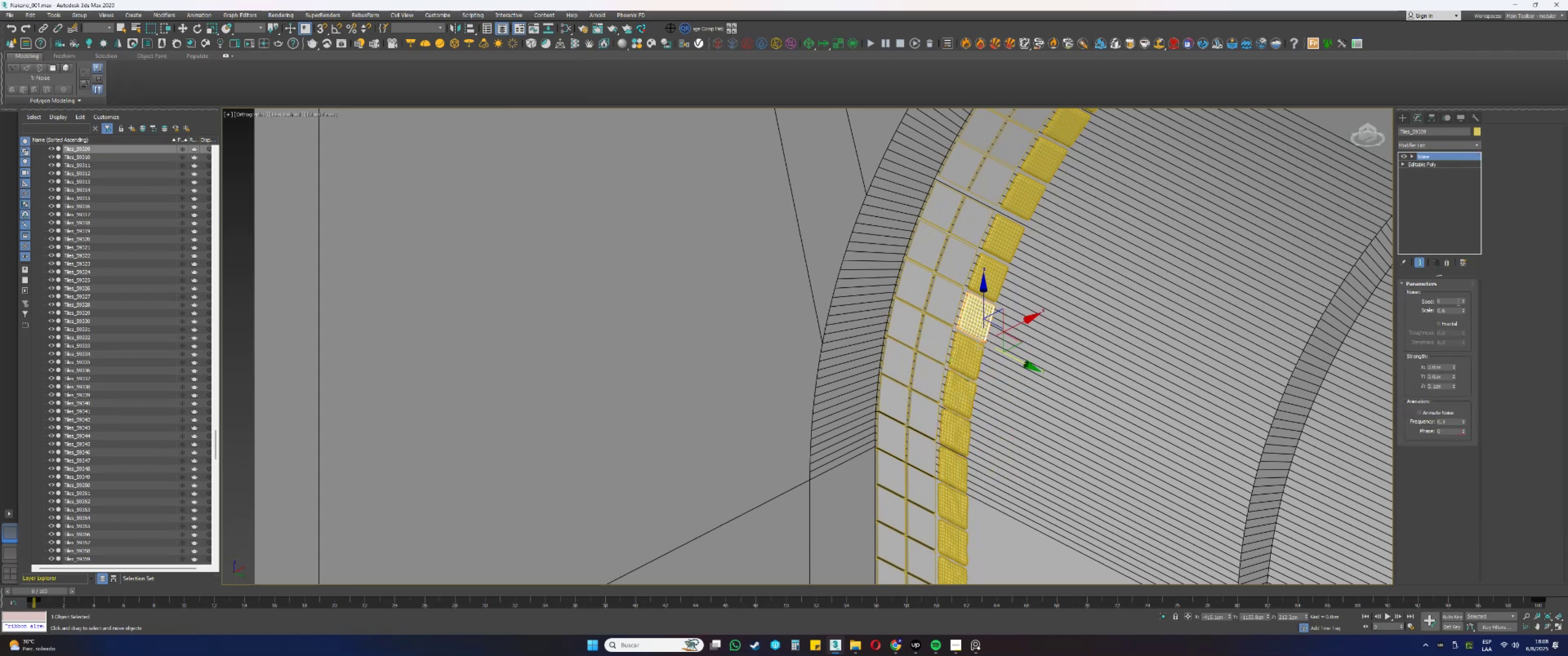 
left_click_drag(start_coordinate=[1463, 300], to_coordinate=[1464, 262])
 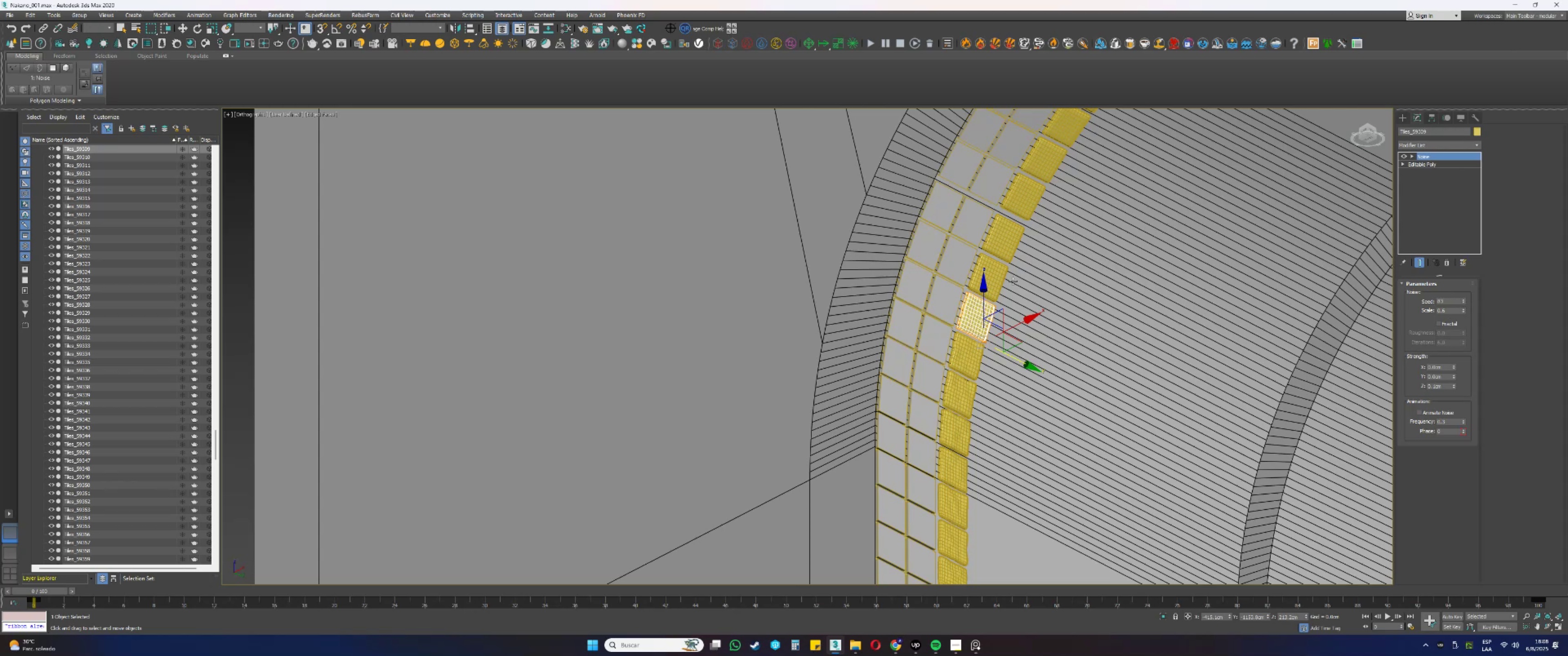 
left_click([1000, 276])
 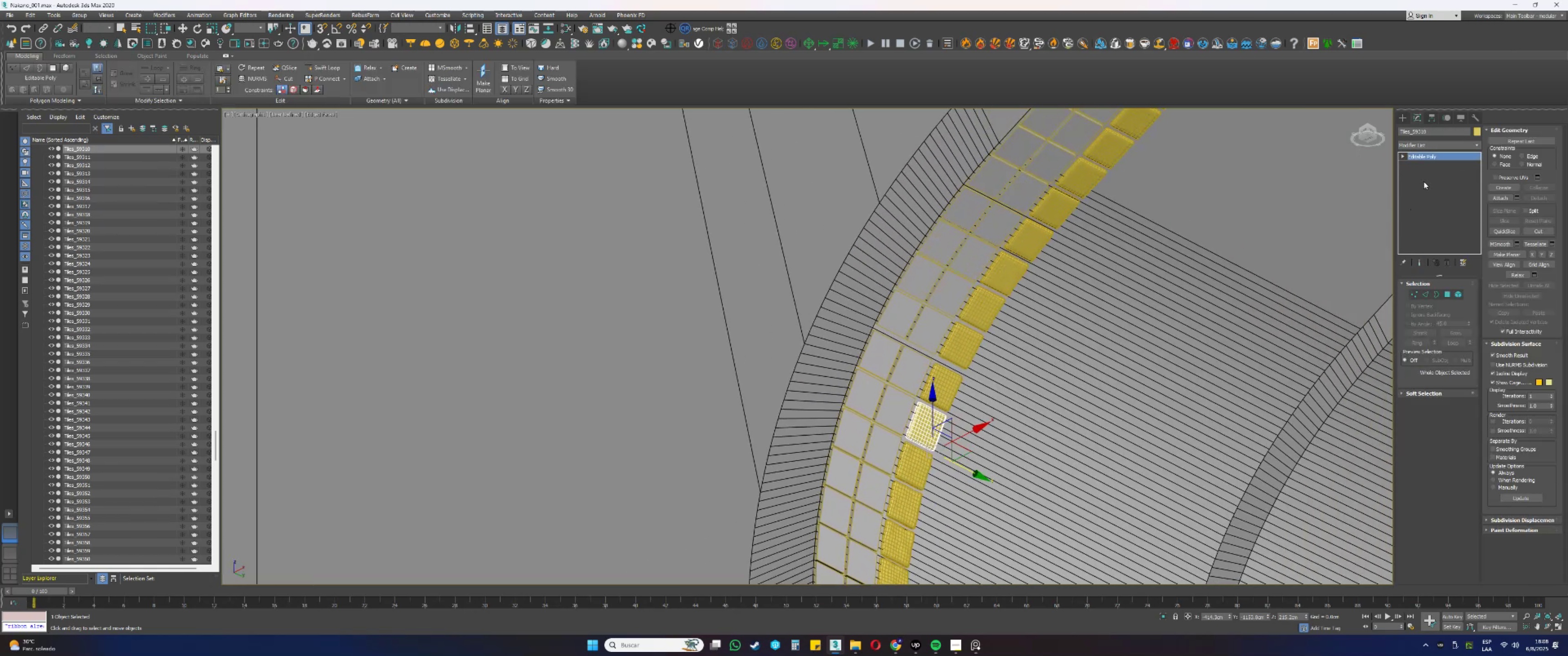 
right_click([1431, 155])
 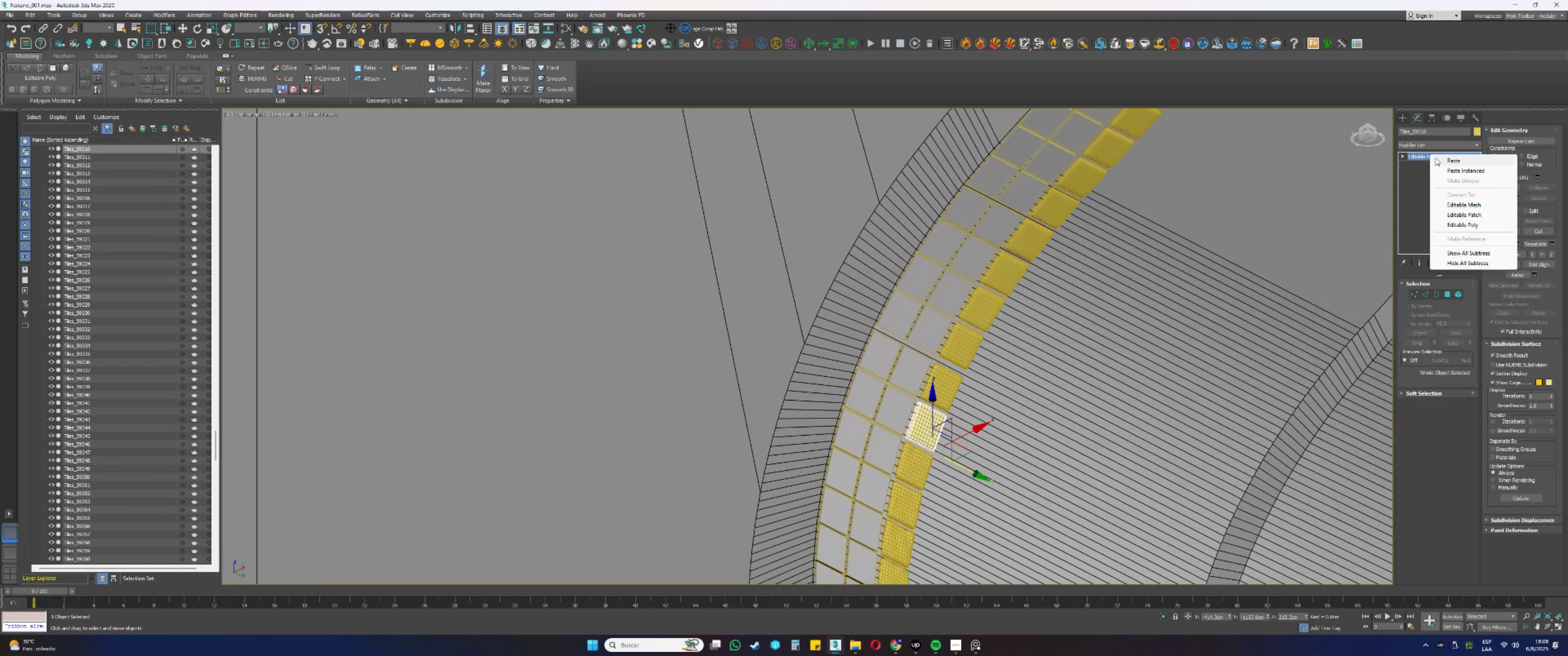 
left_click([1449, 161])
 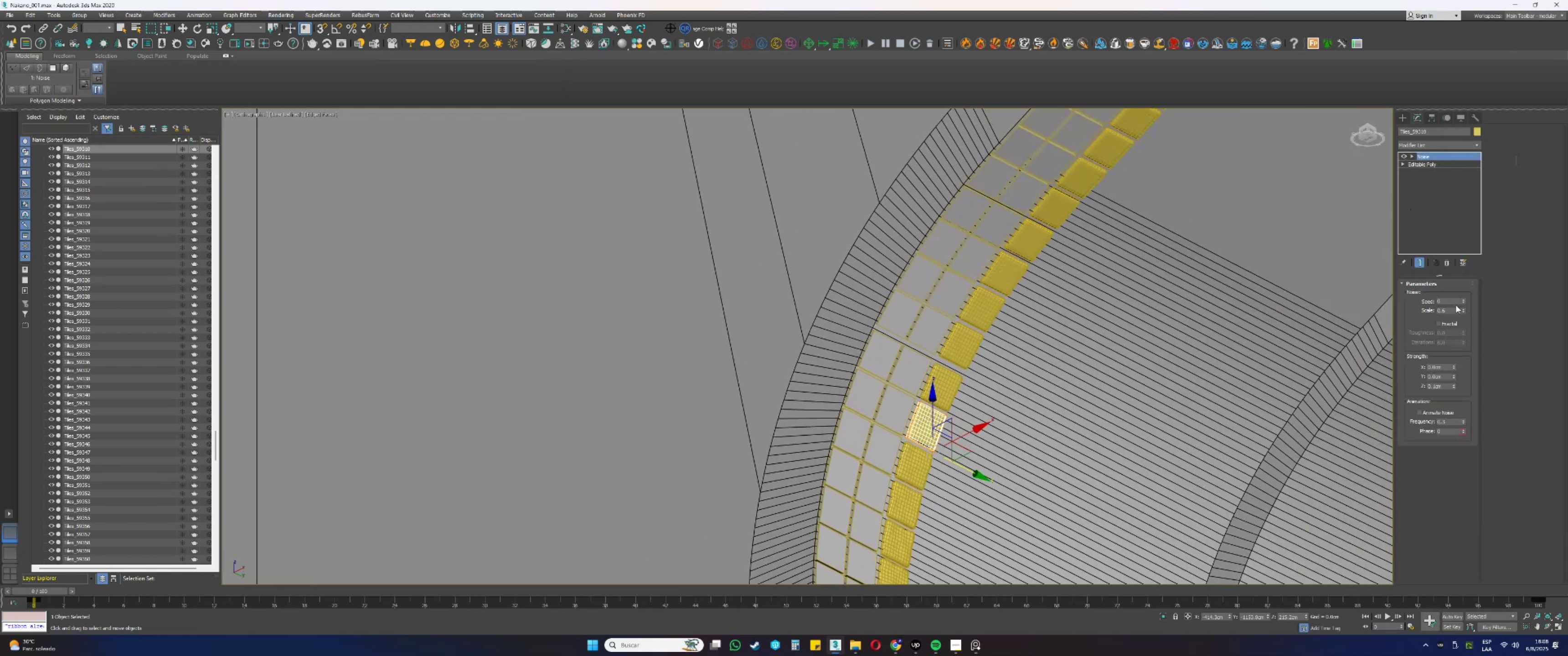 
left_click_drag(start_coordinate=[1462, 299], to_coordinate=[1471, 248])
 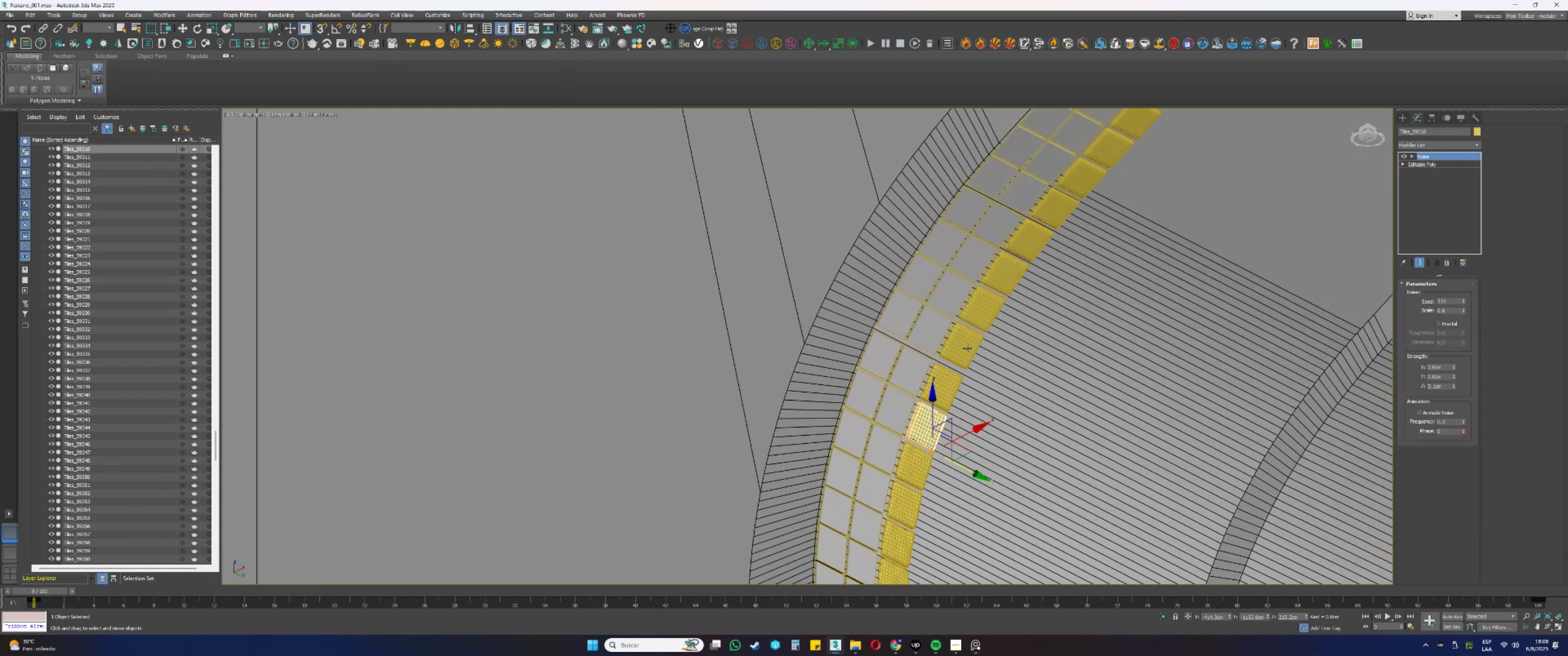 
left_click([948, 374])
 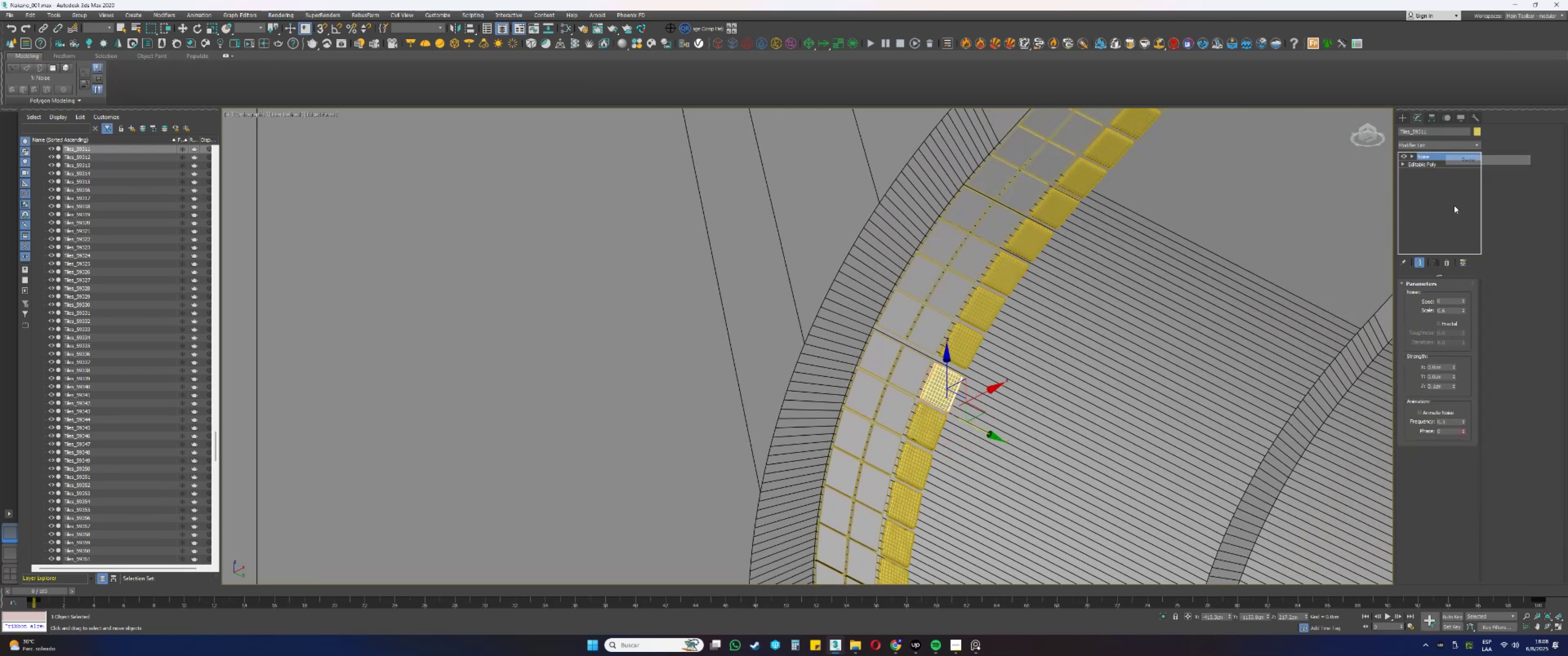 
left_click_drag(start_coordinate=[1464, 299], to_coordinate=[1460, 273])
 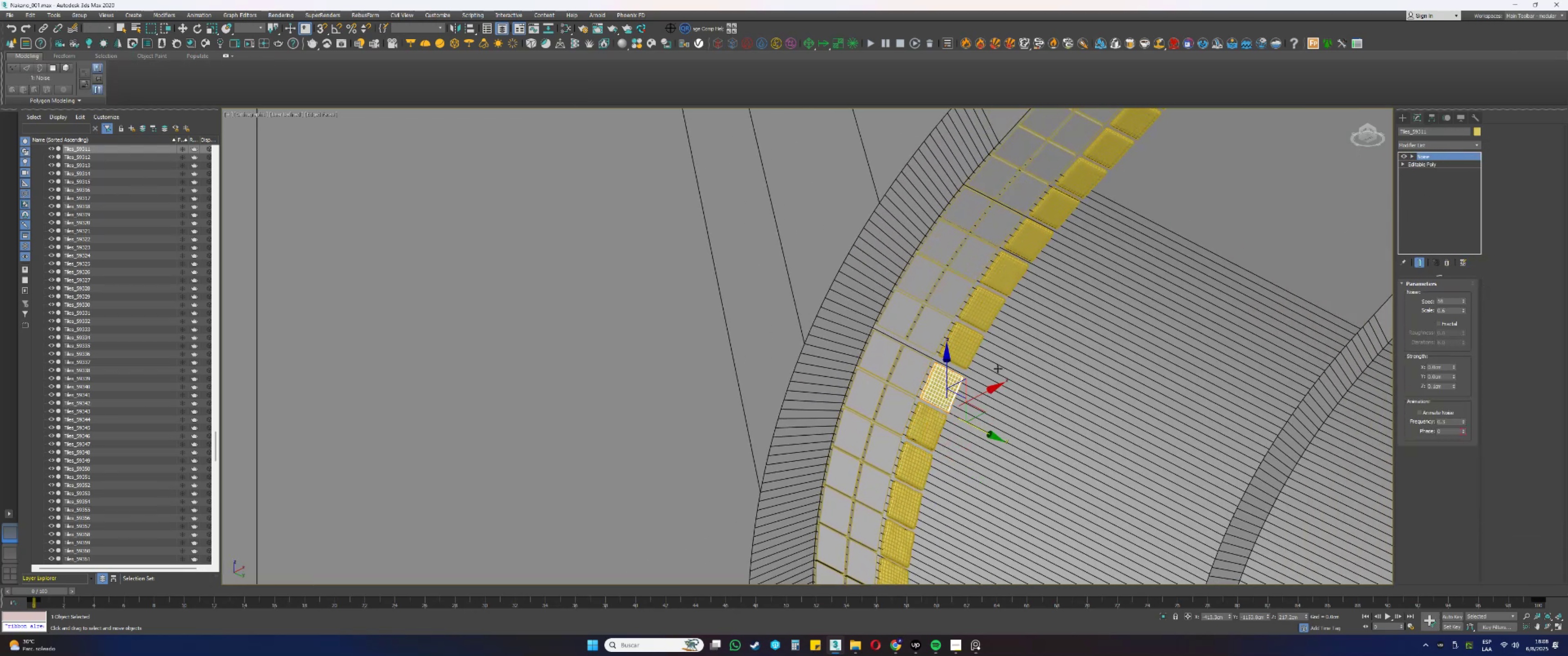 
scroll: coordinate [954, 344], scroll_direction: up, amount: 4.0
 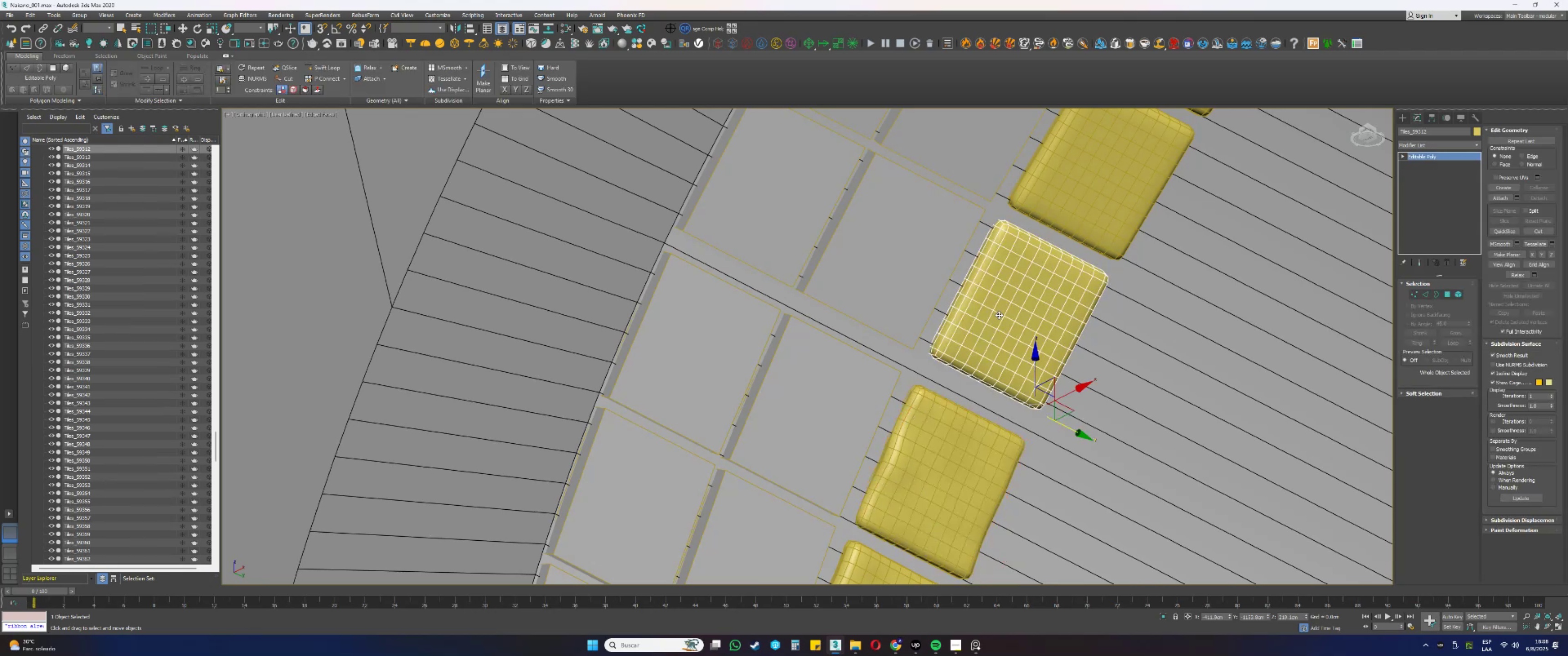 
key(W)
 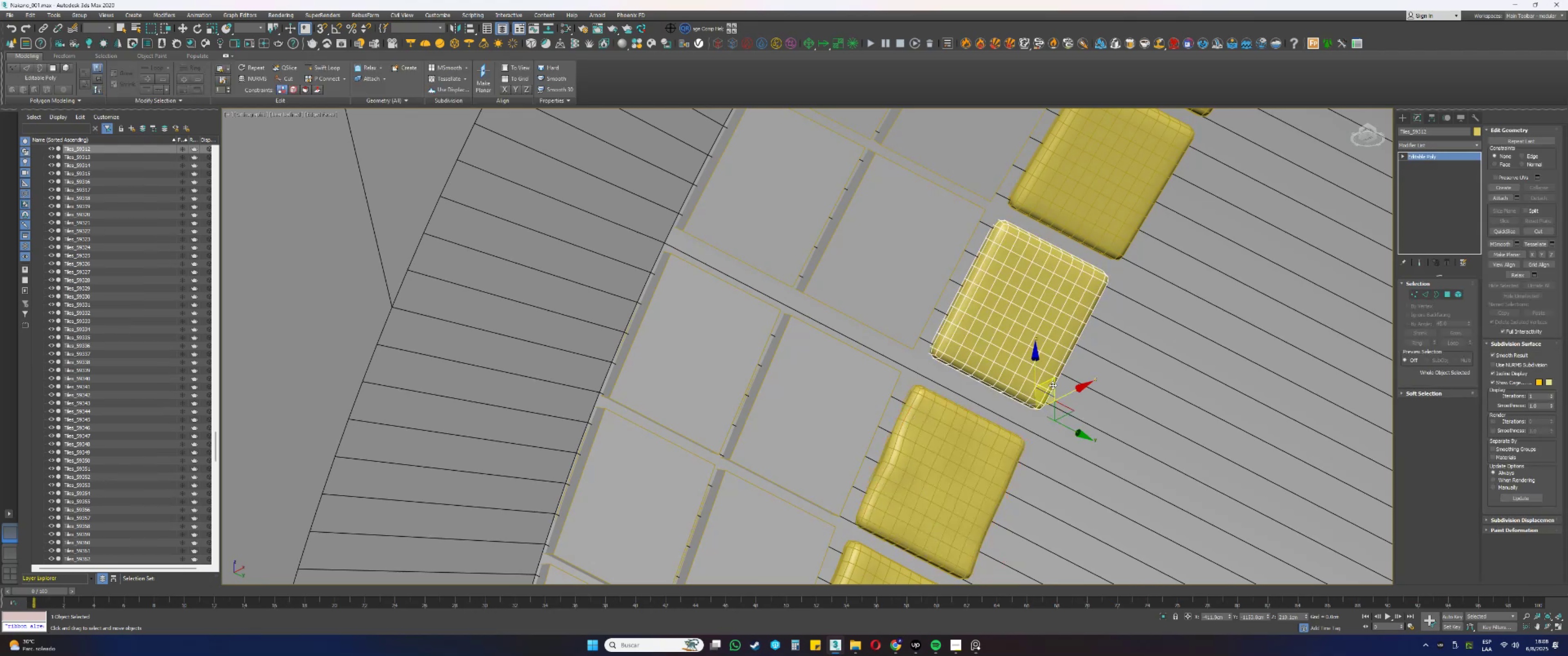 
left_click_drag(start_coordinate=[1054, 384], to_coordinate=[1050, 393])
 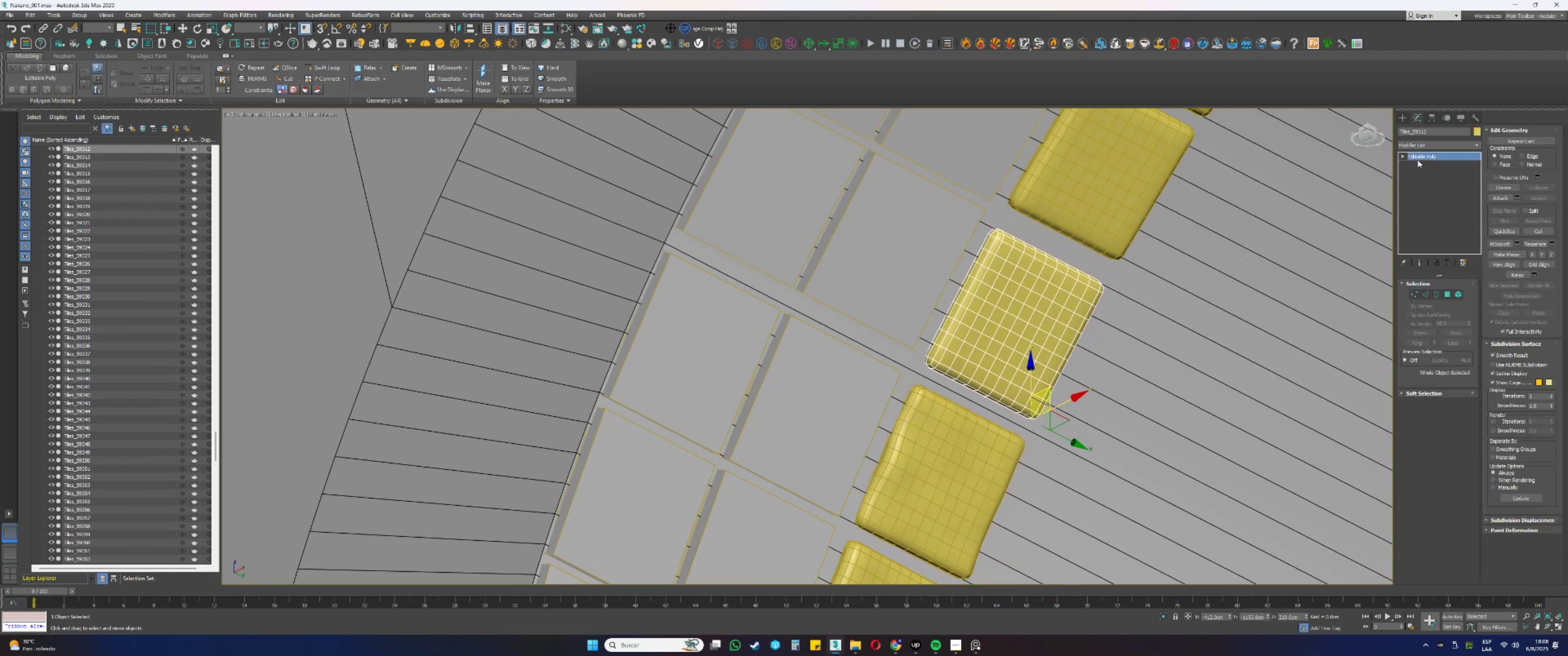 
left_click([1441, 160])
 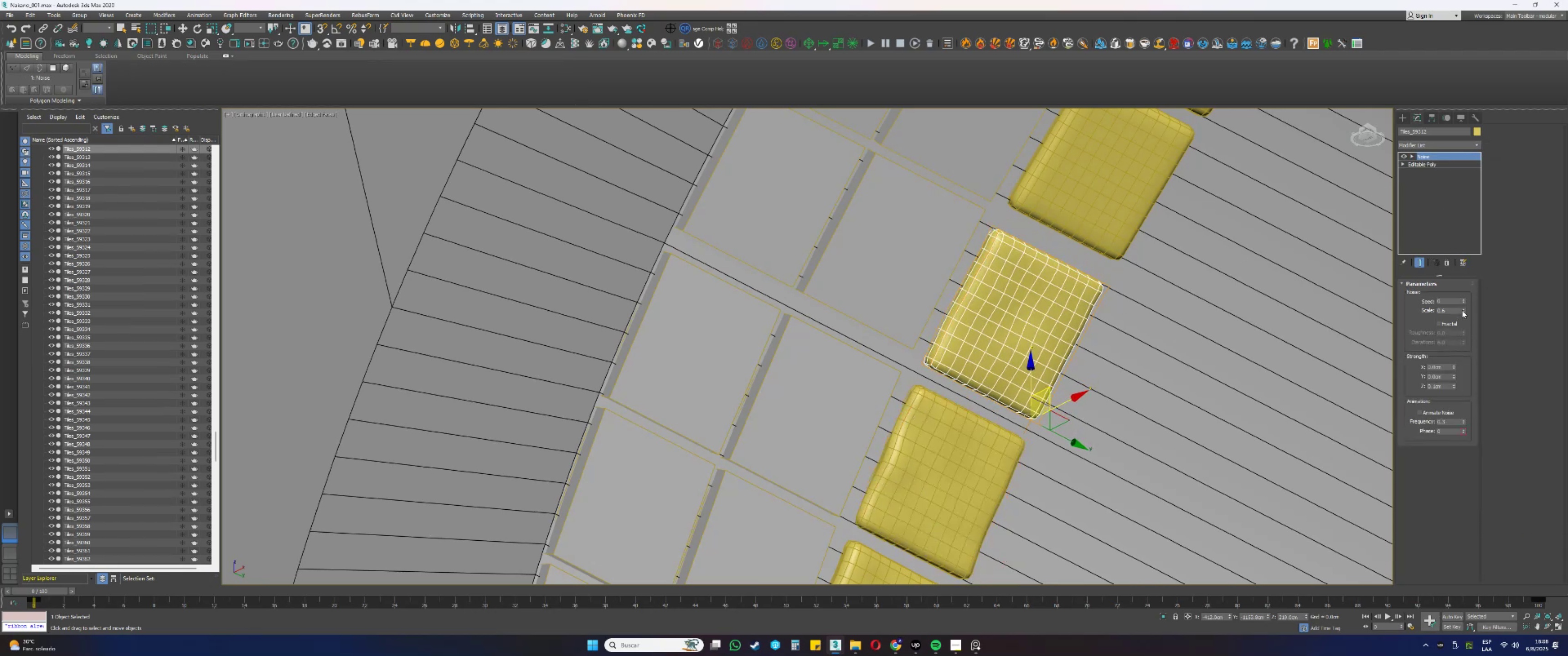 
left_click_drag(start_coordinate=[1463, 300], to_coordinate=[1469, 270])
 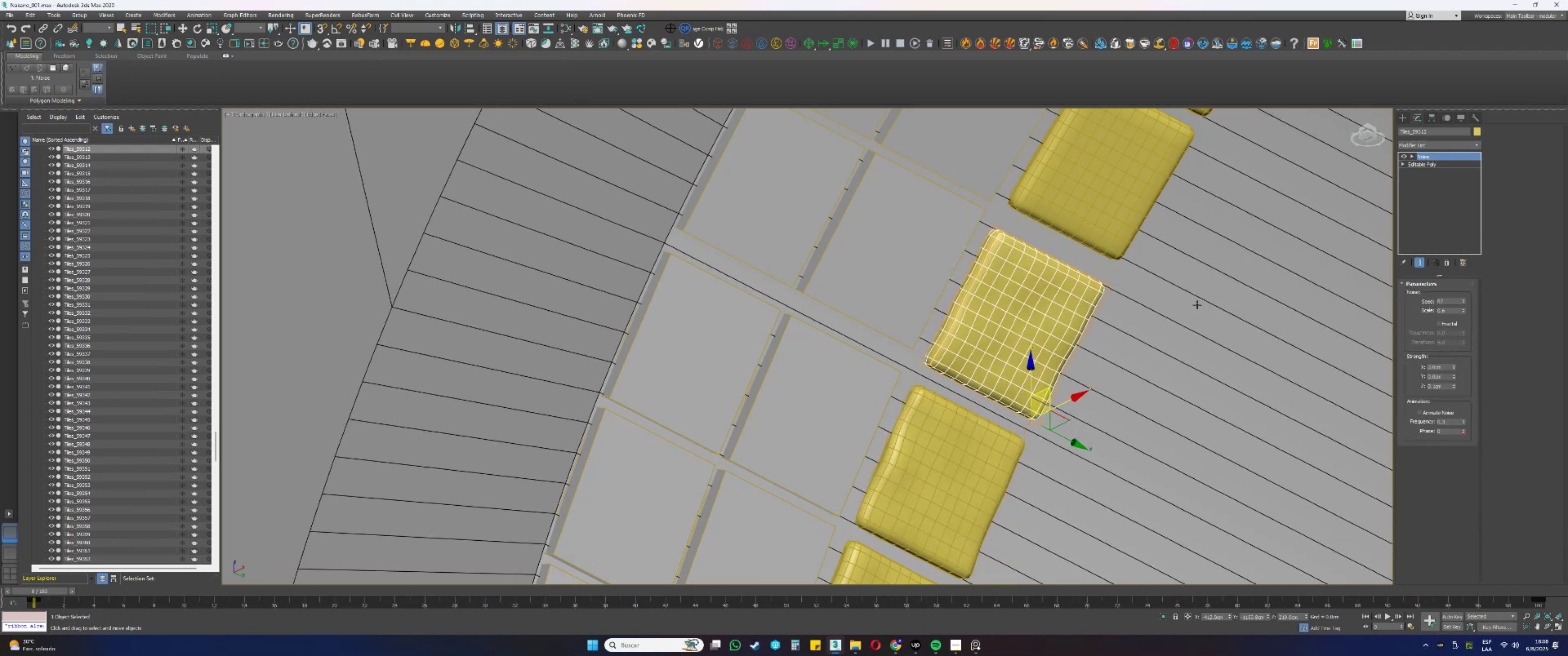 
scroll: coordinate [1023, 310], scroll_direction: down, amount: 2.0
 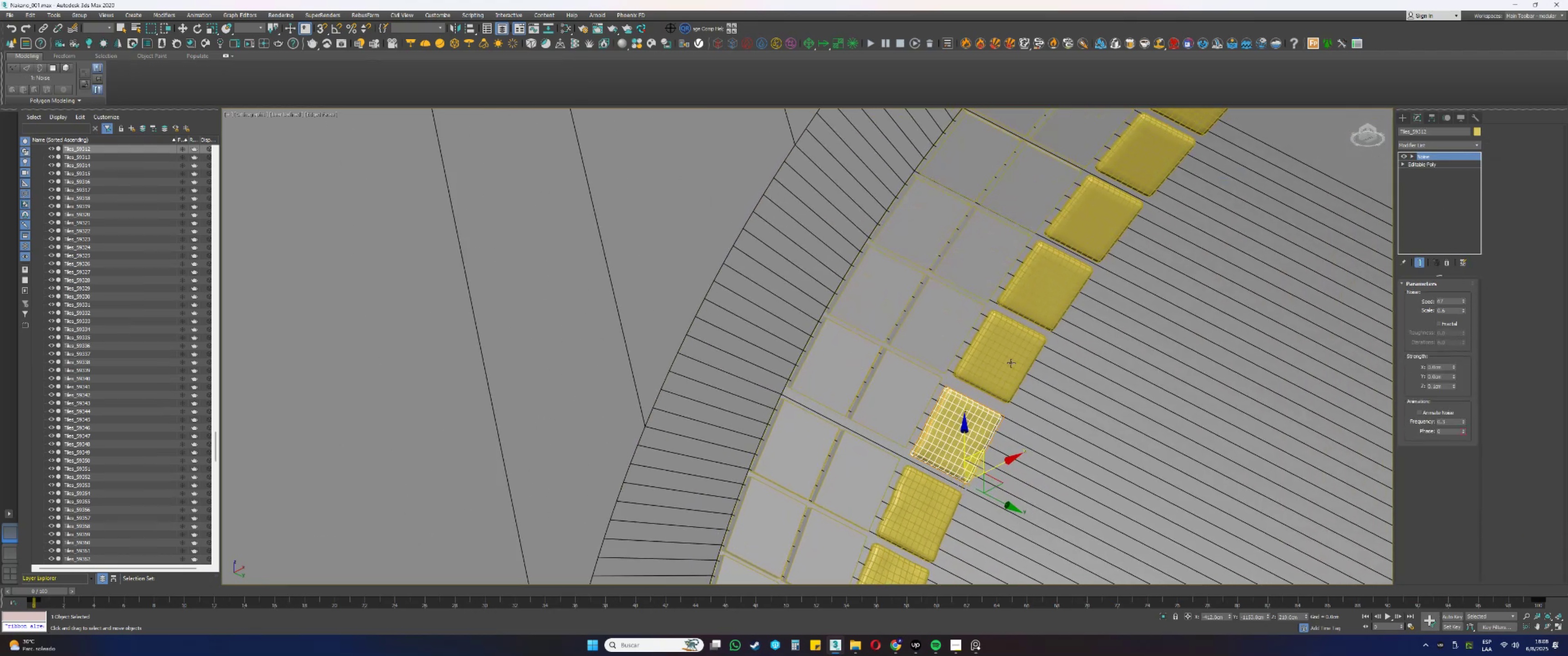 
left_click([1011, 363])
 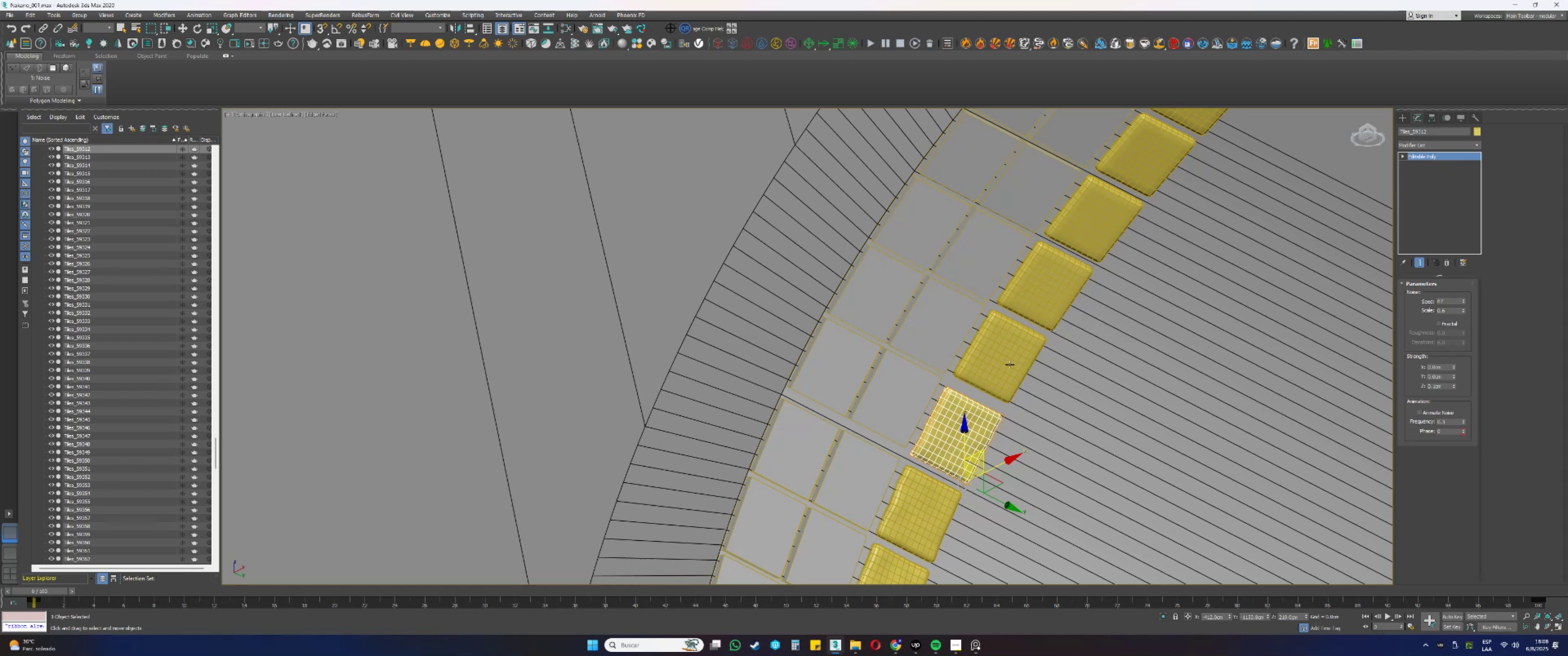 
scroll: coordinate [1002, 368], scroll_direction: up, amount: 2.0
 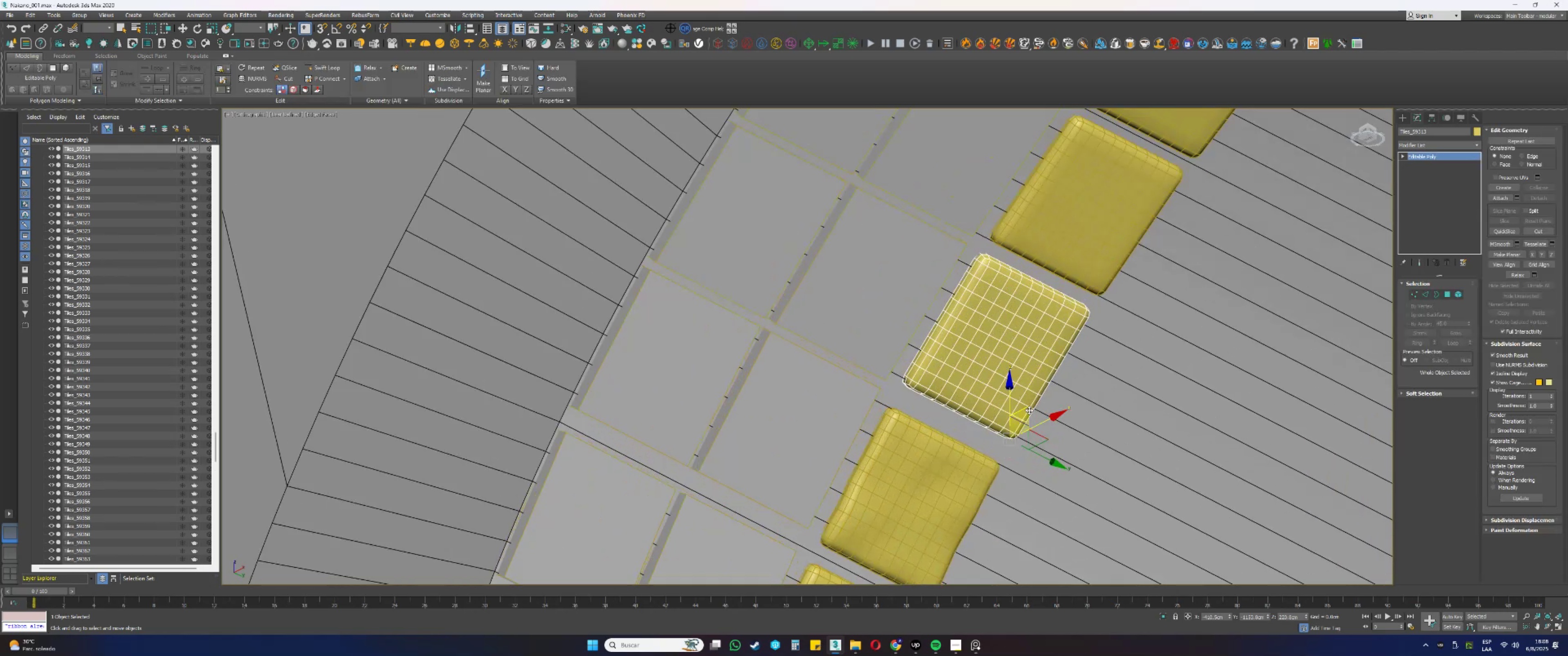 
left_click_drag(start_coordinate=[1029, 410], to_coordinate=[1025, 415])
 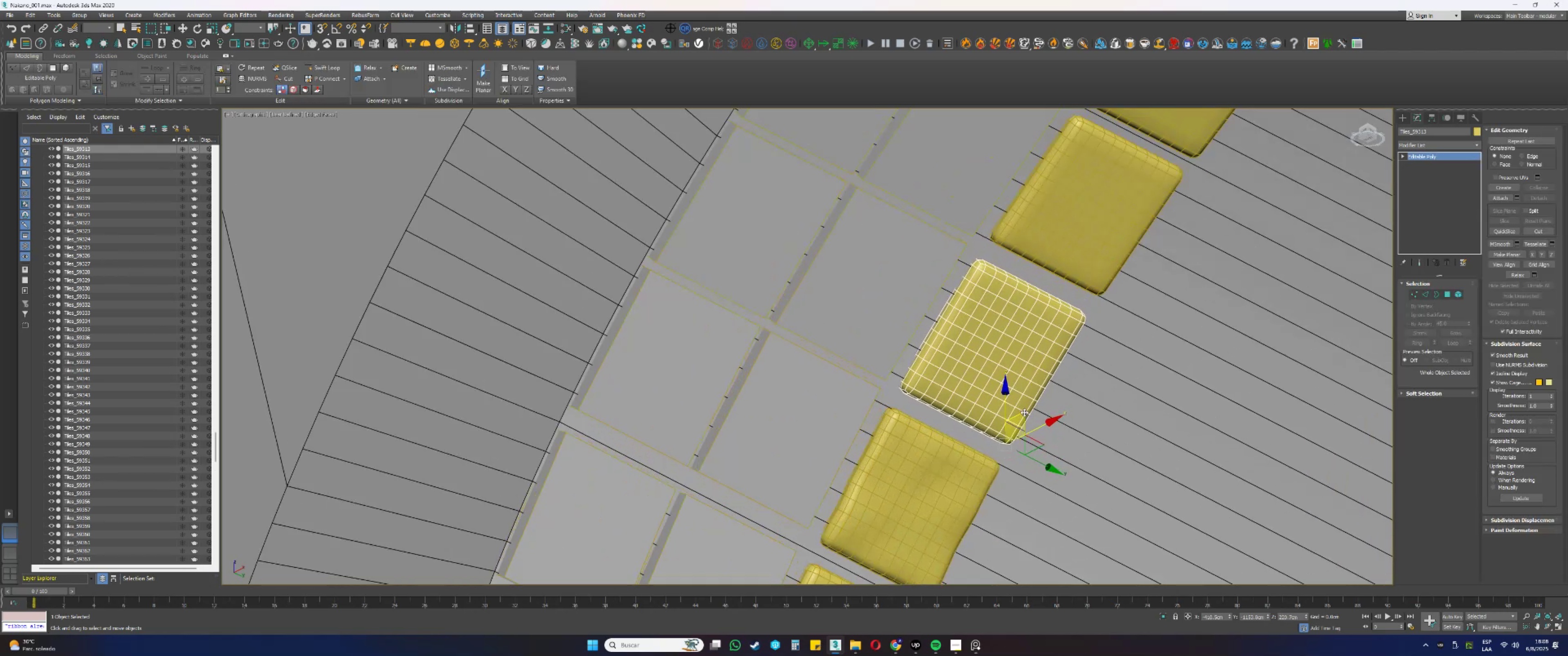 
left_click_drag(start_coordinate=[1024, 412], to_coordinate=[1021, 416])
 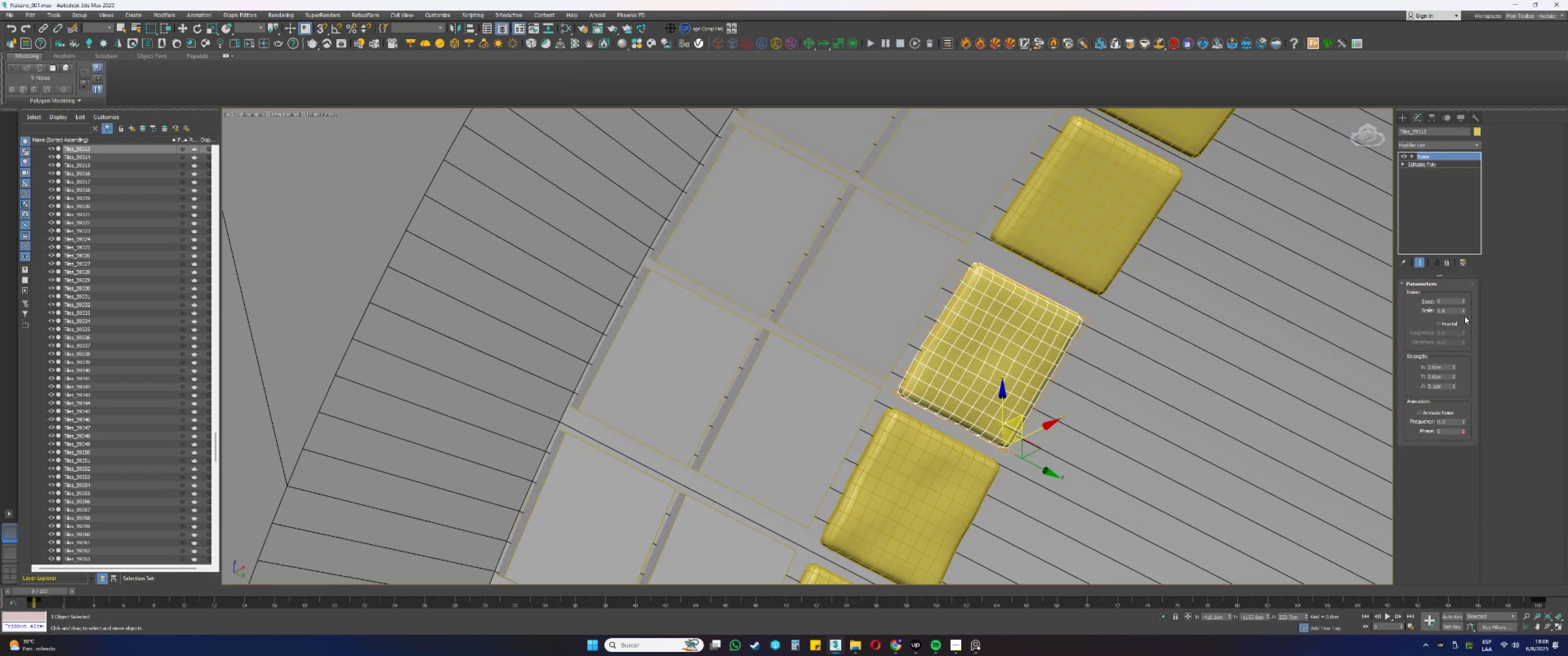 
left_click_drag(start_coordinate=[1462, 302], to_coordinate=[1463, 272])
 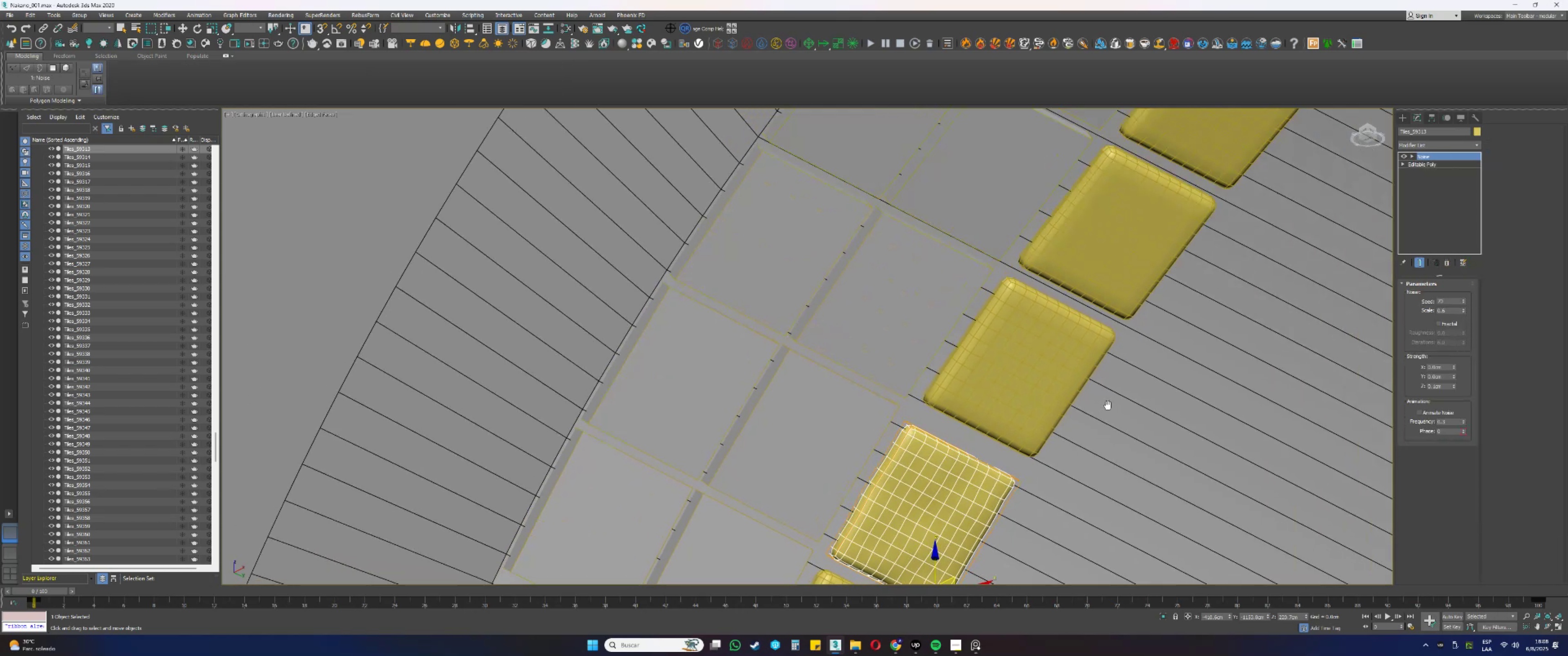 
left_click([1051, 377])
 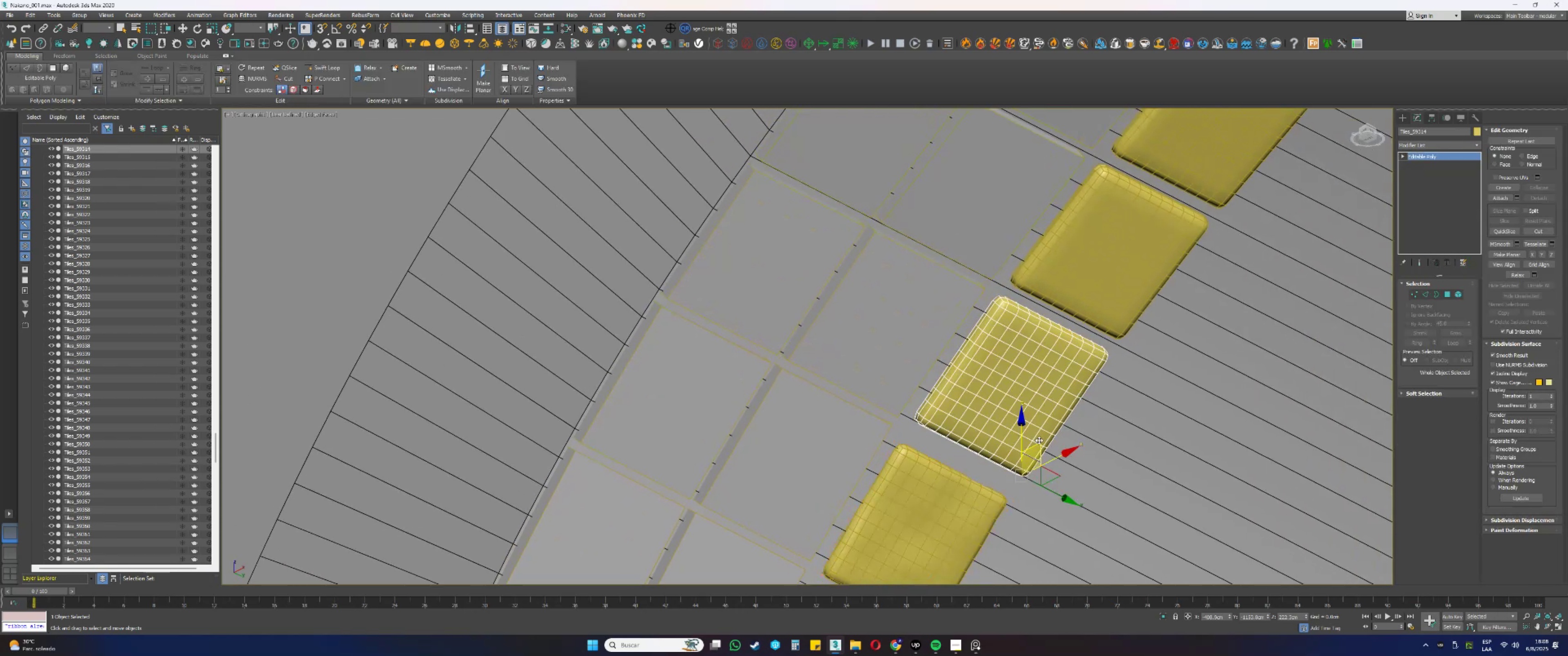 
left_click_drag(start_coordinate=[1040, 443], to_coordinate=[1036, 447])
 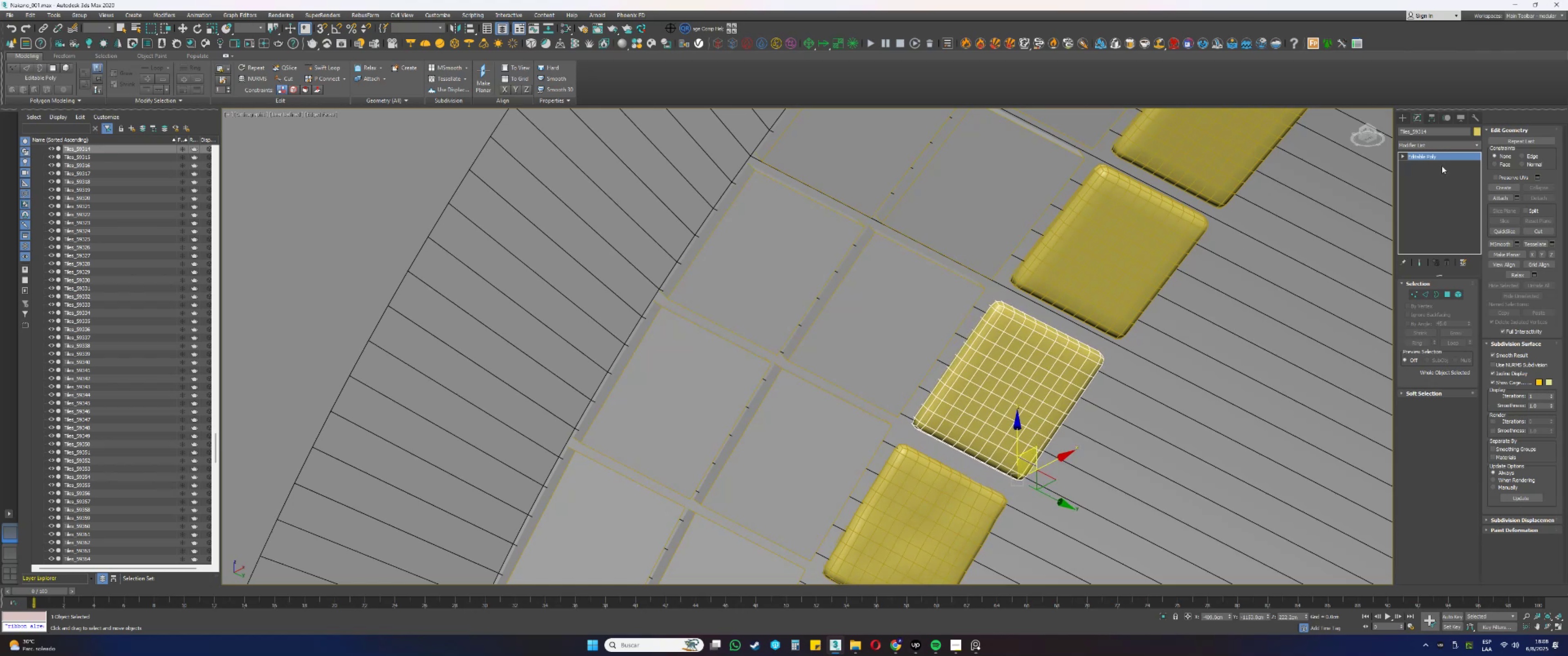 
right_click([1436, 160])
 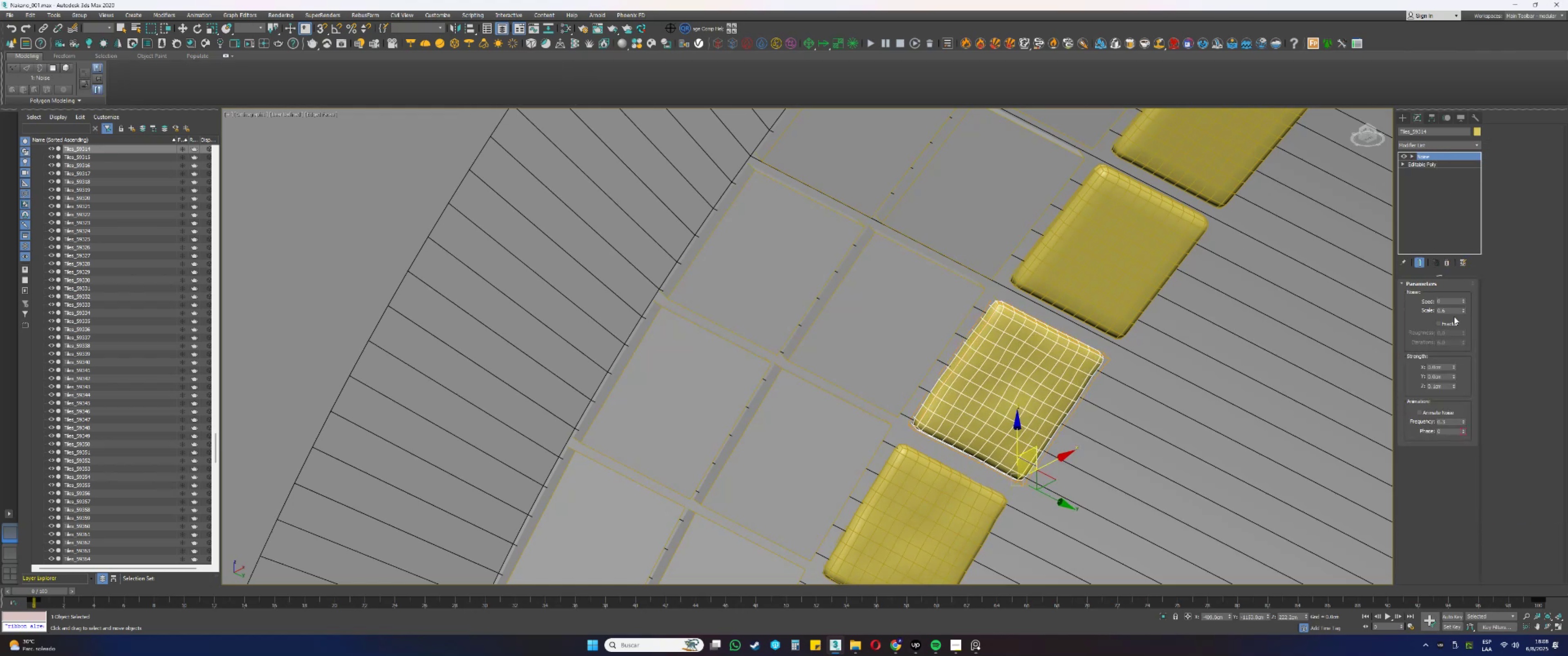 
left_click_drag(start_coordinate=[1464, 302], to_coordinate=[1464, 259])
 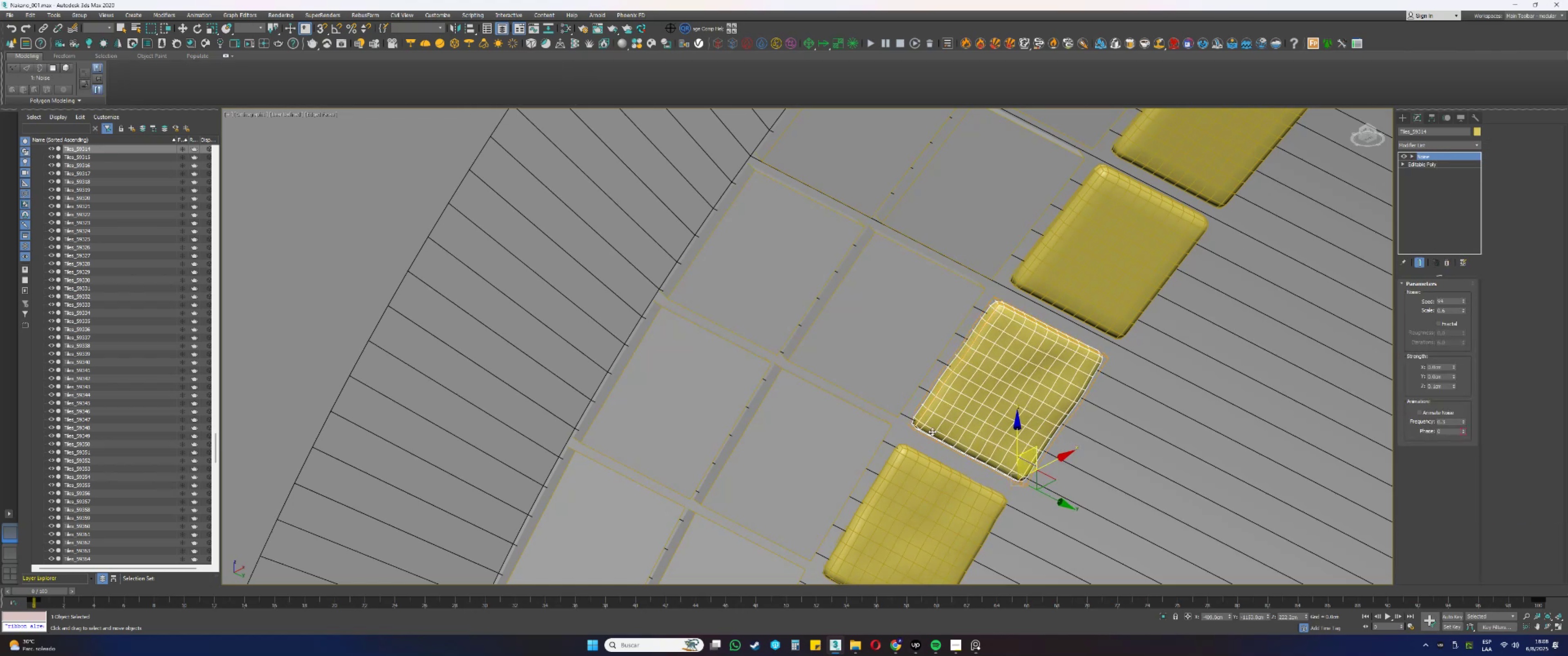 
left_click([1110, 235])
 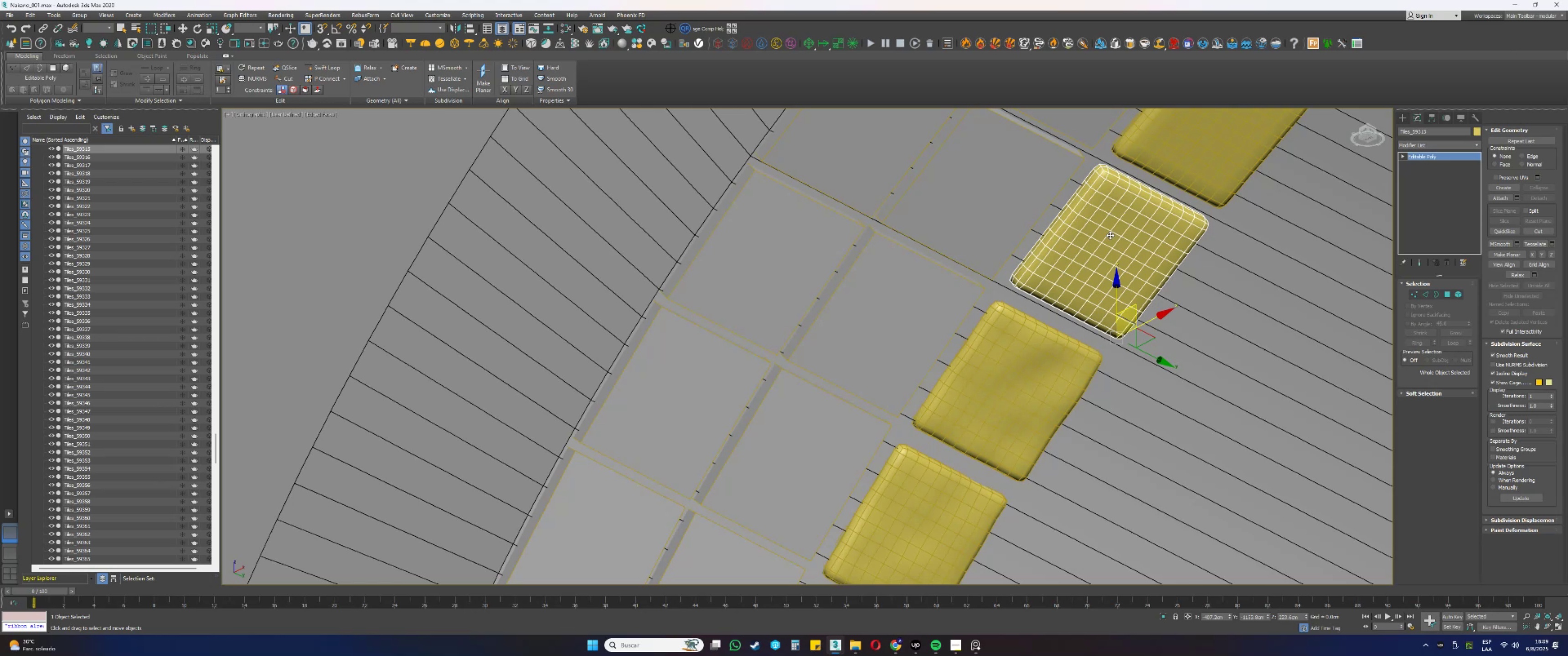 
wait(16.02)
 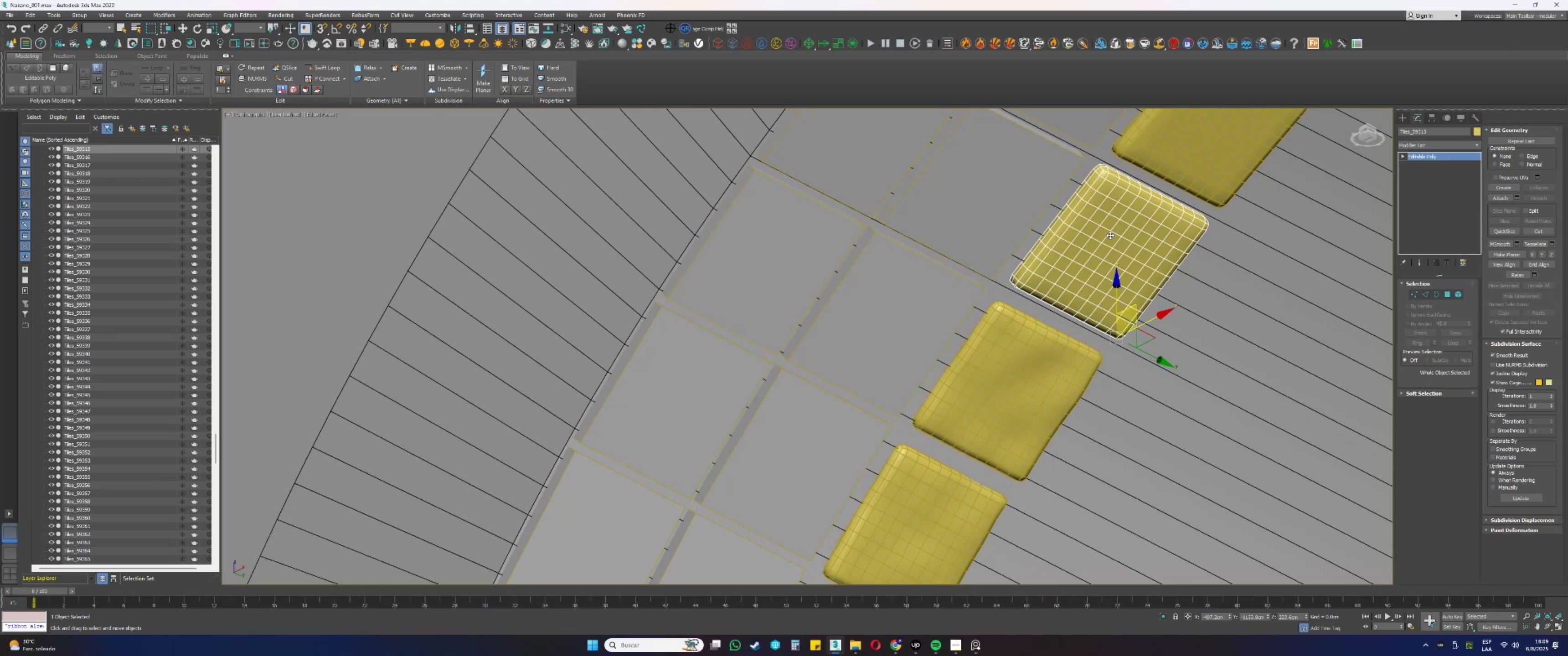 
right_click([1424, 159])
 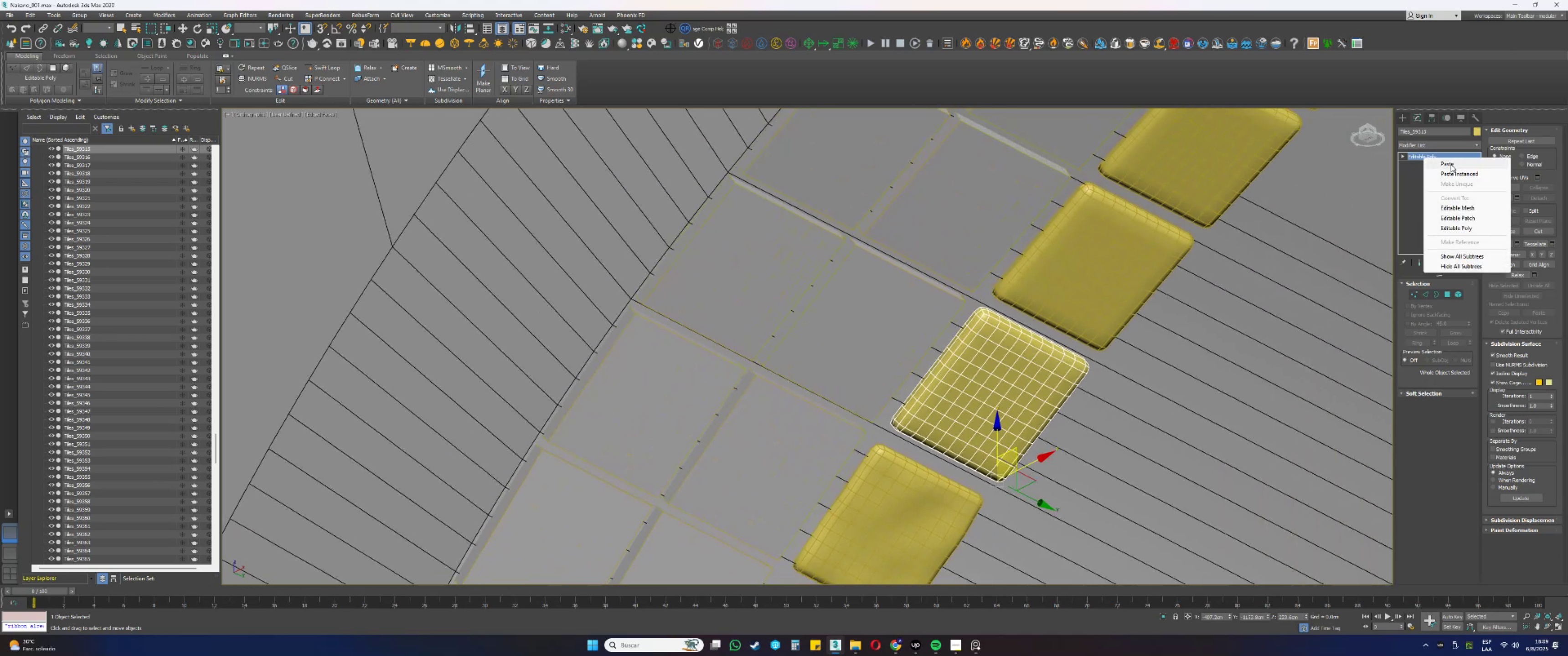 
left_click([1445, 167])
 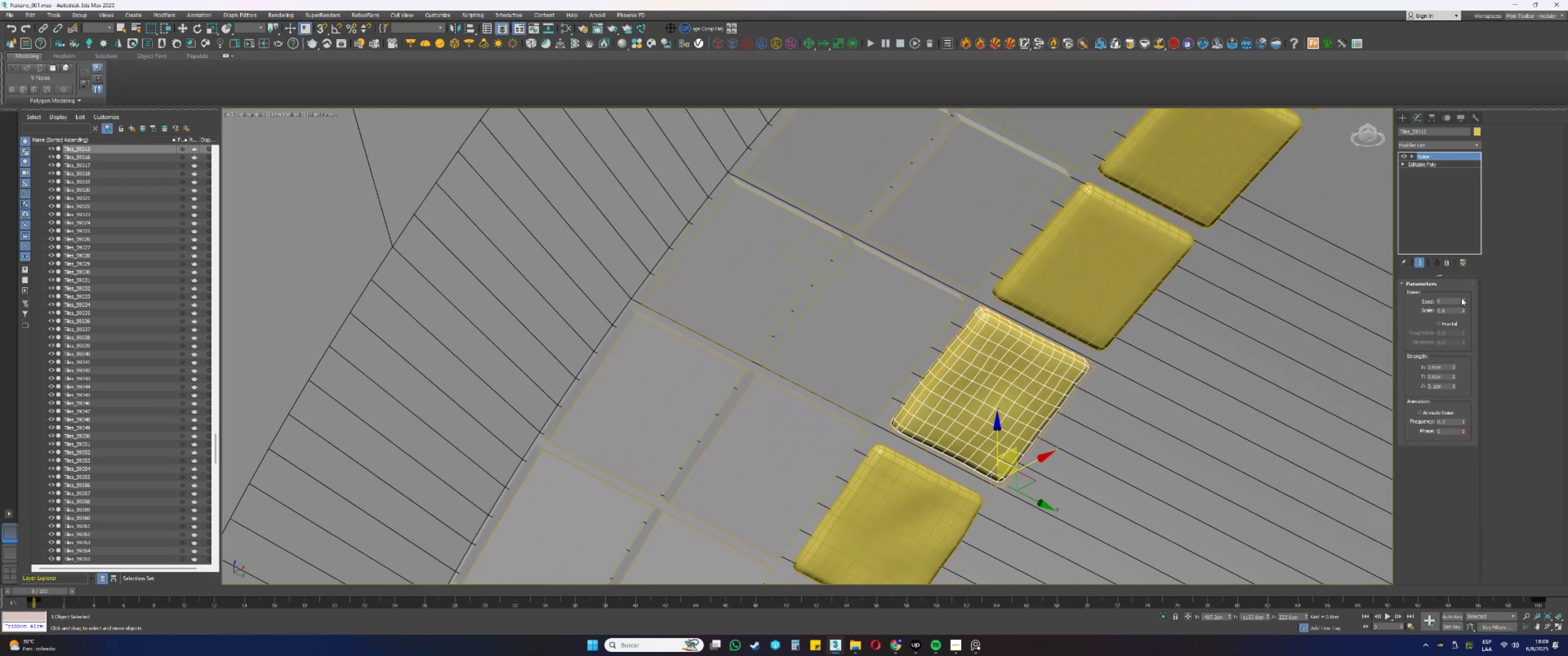 
left_click_drag(start_coordinate=[1463, 300], to_coordinate=[1465, 261])
 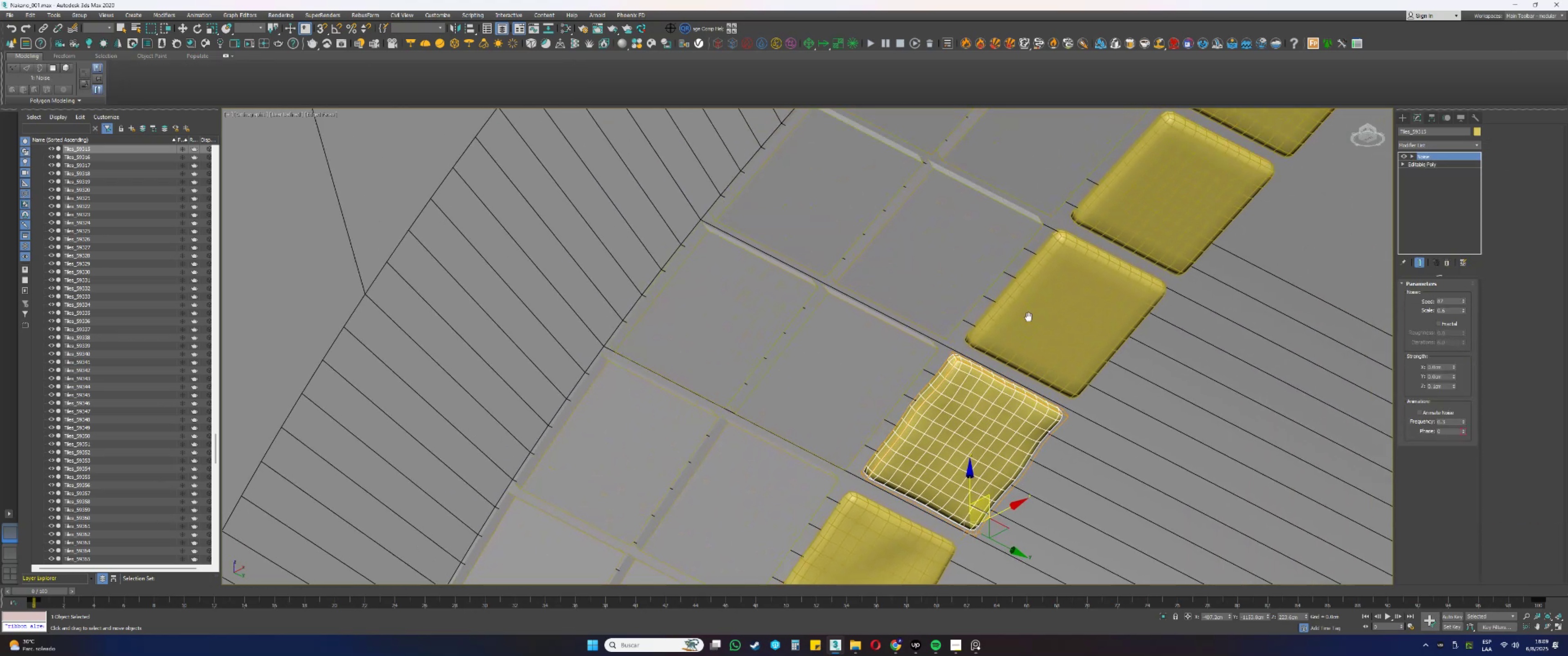 
left_click([1043, 292])
 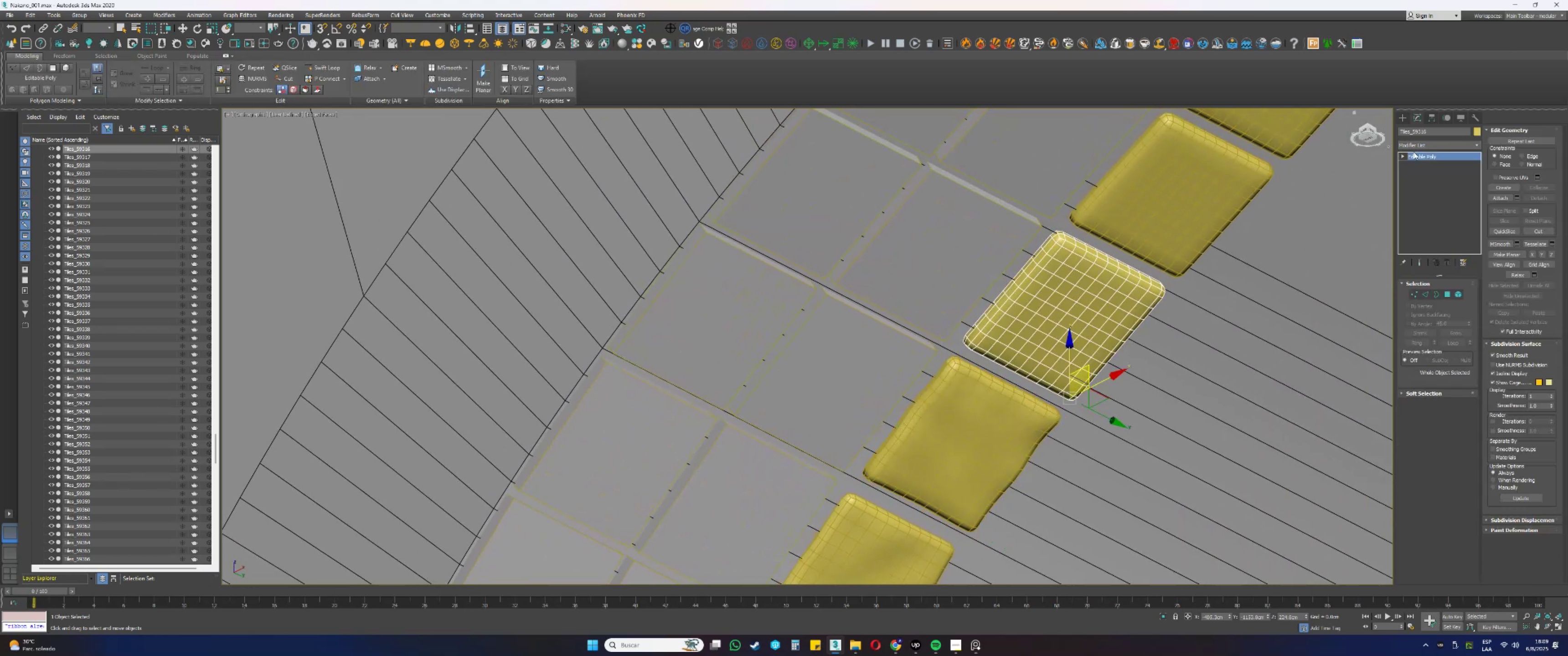 
right_click([1421, 156])
 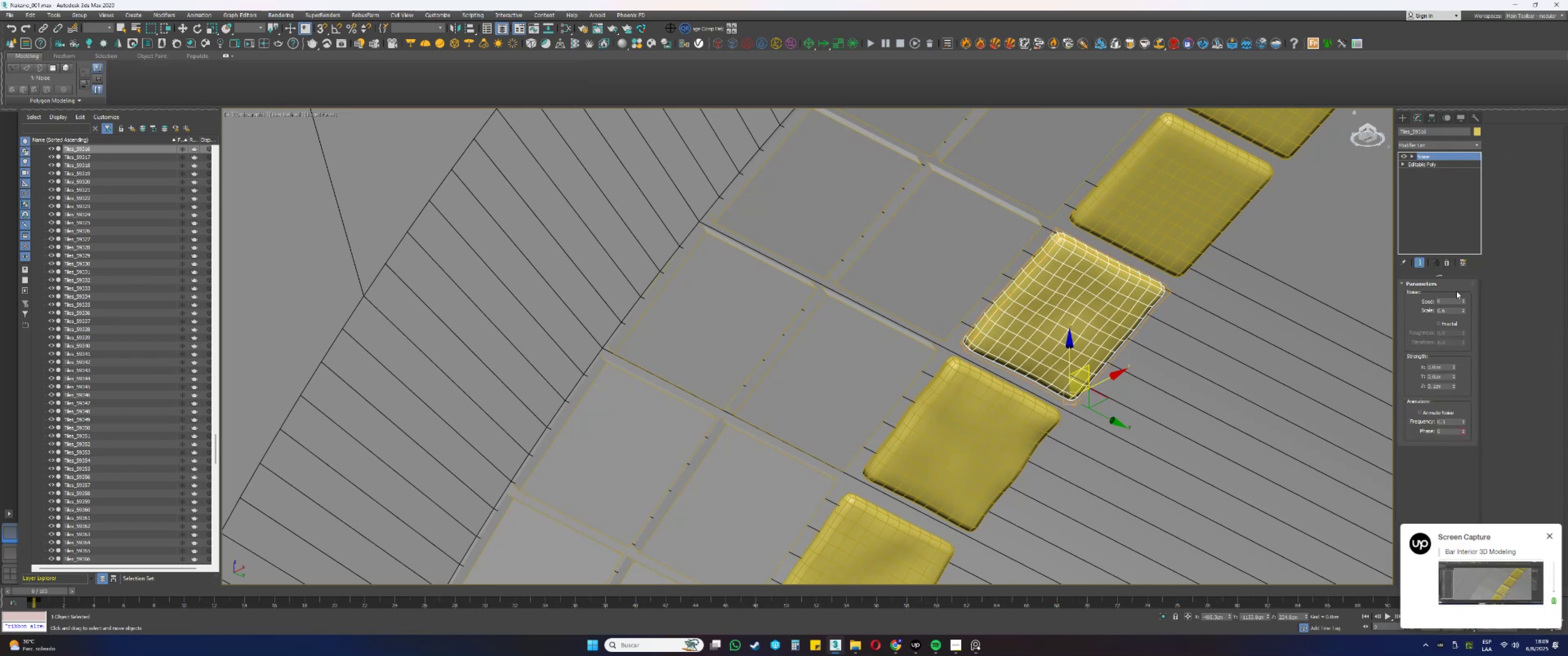 
left_click_drag(start_coordinate=[1464, 301], to_coordinate=[1460, 282])
 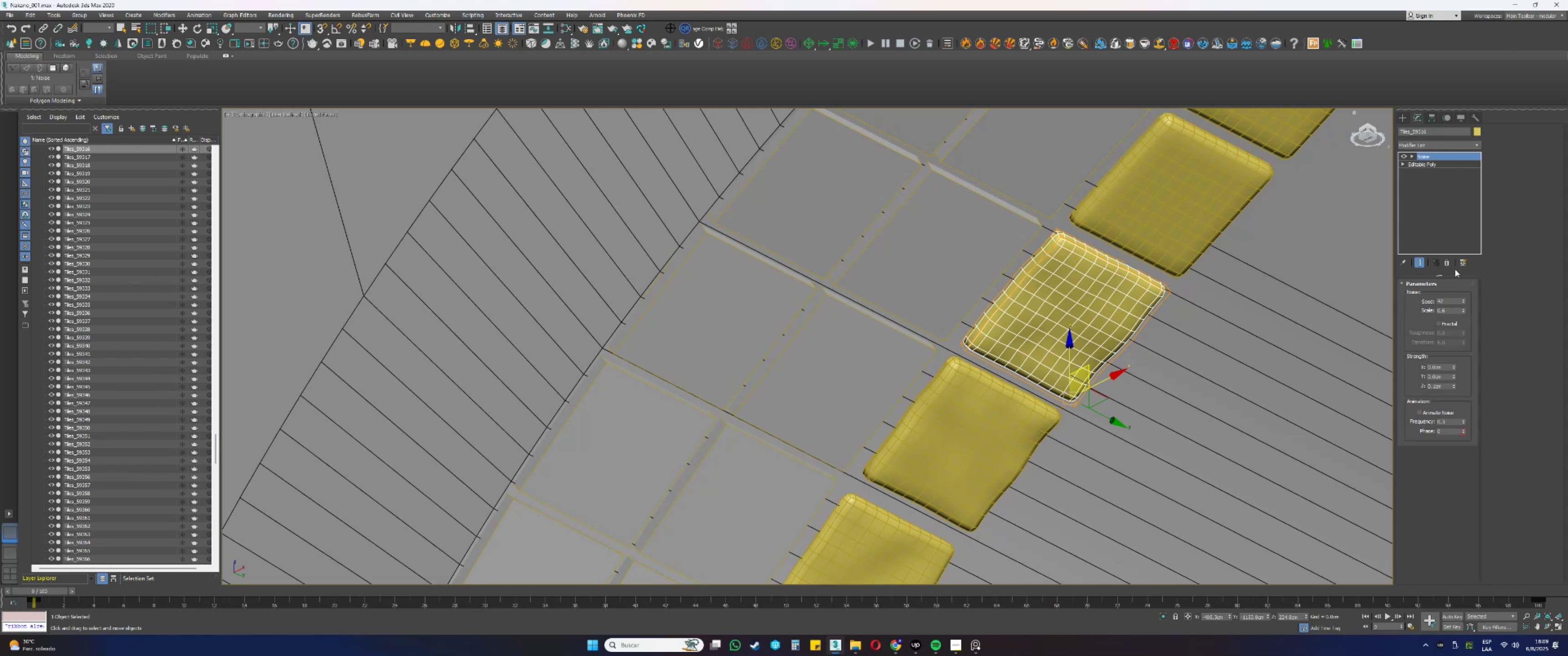 
wait(21.95)
 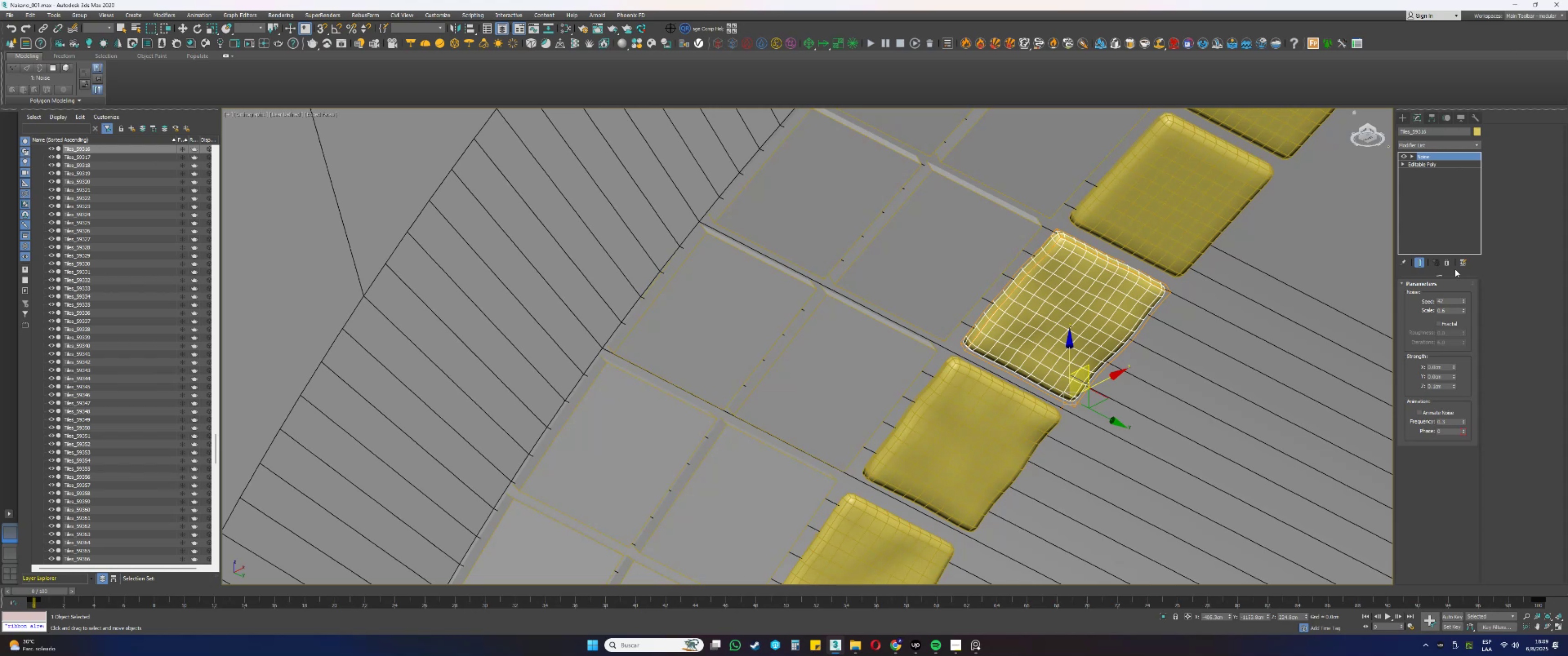 
left_click([1103, 295])
 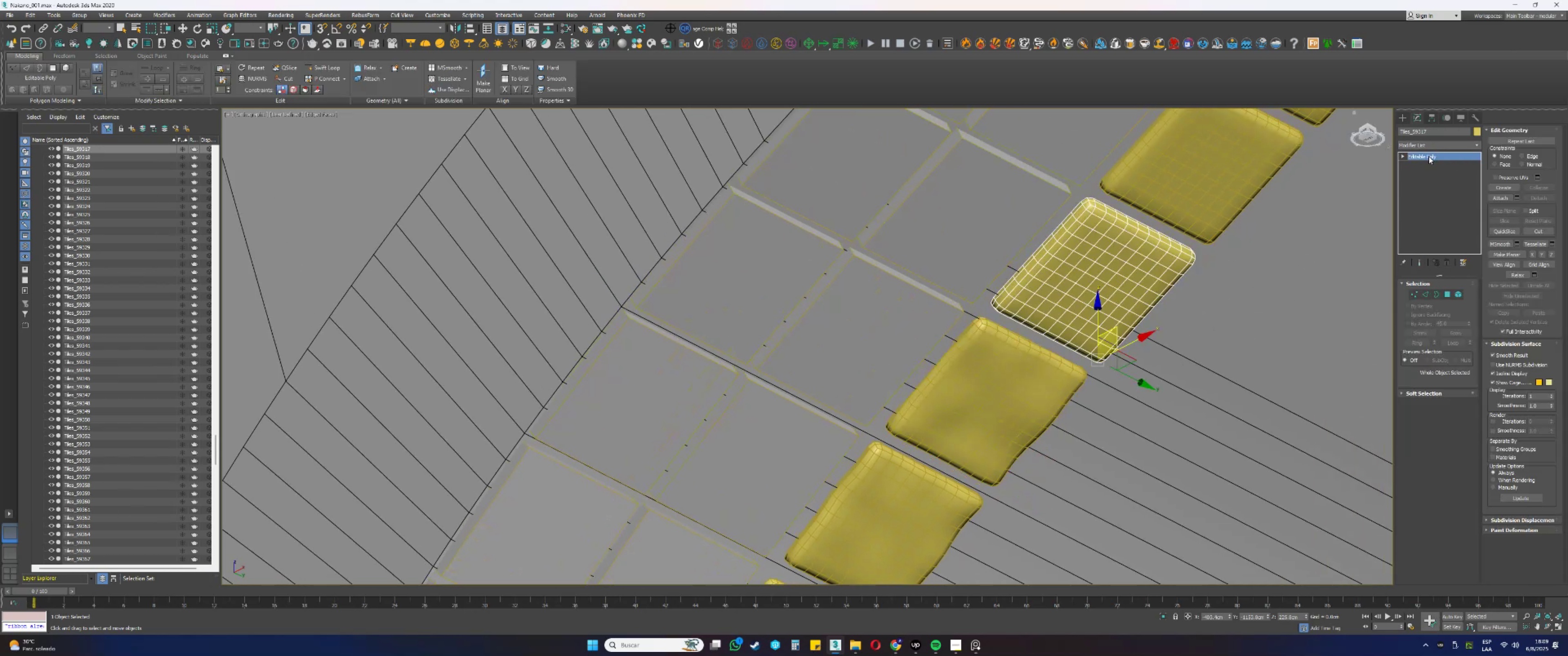 
wait(6.63)
 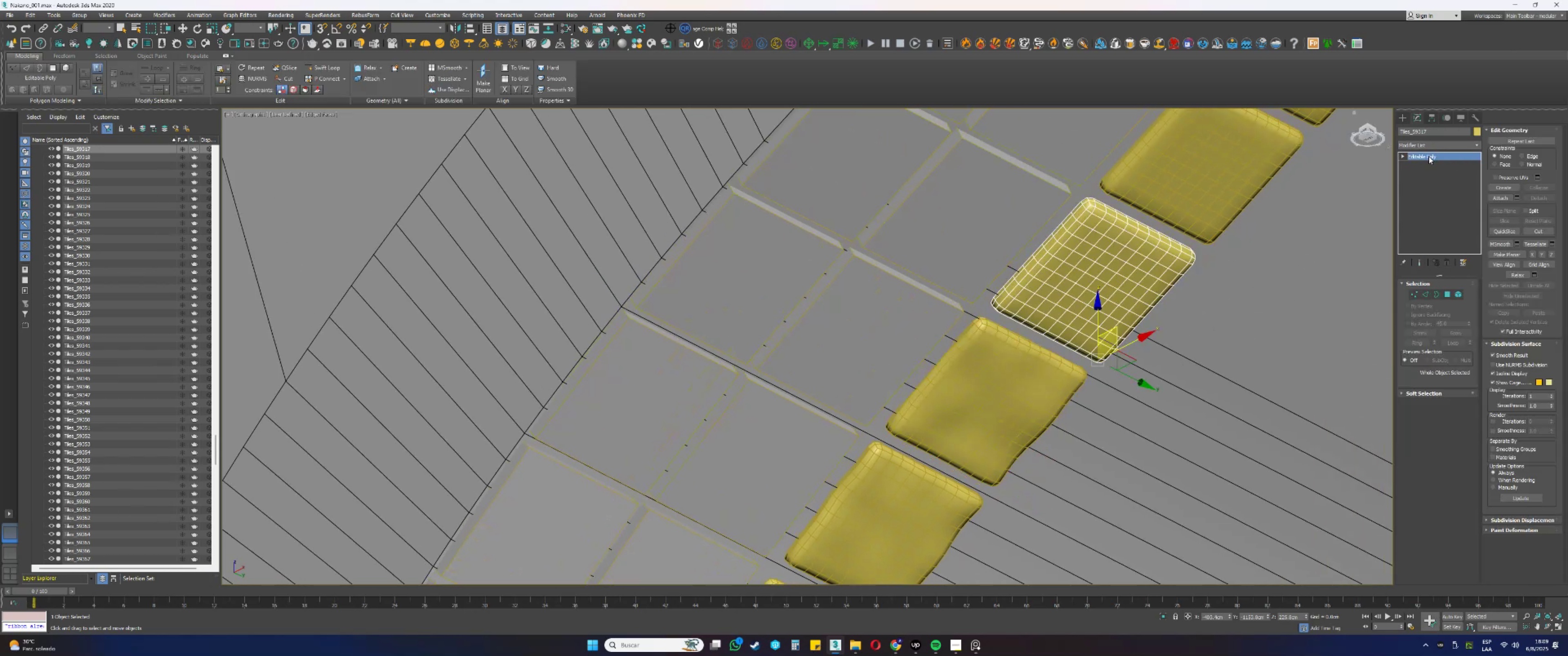 
left_click([1440, 164])
 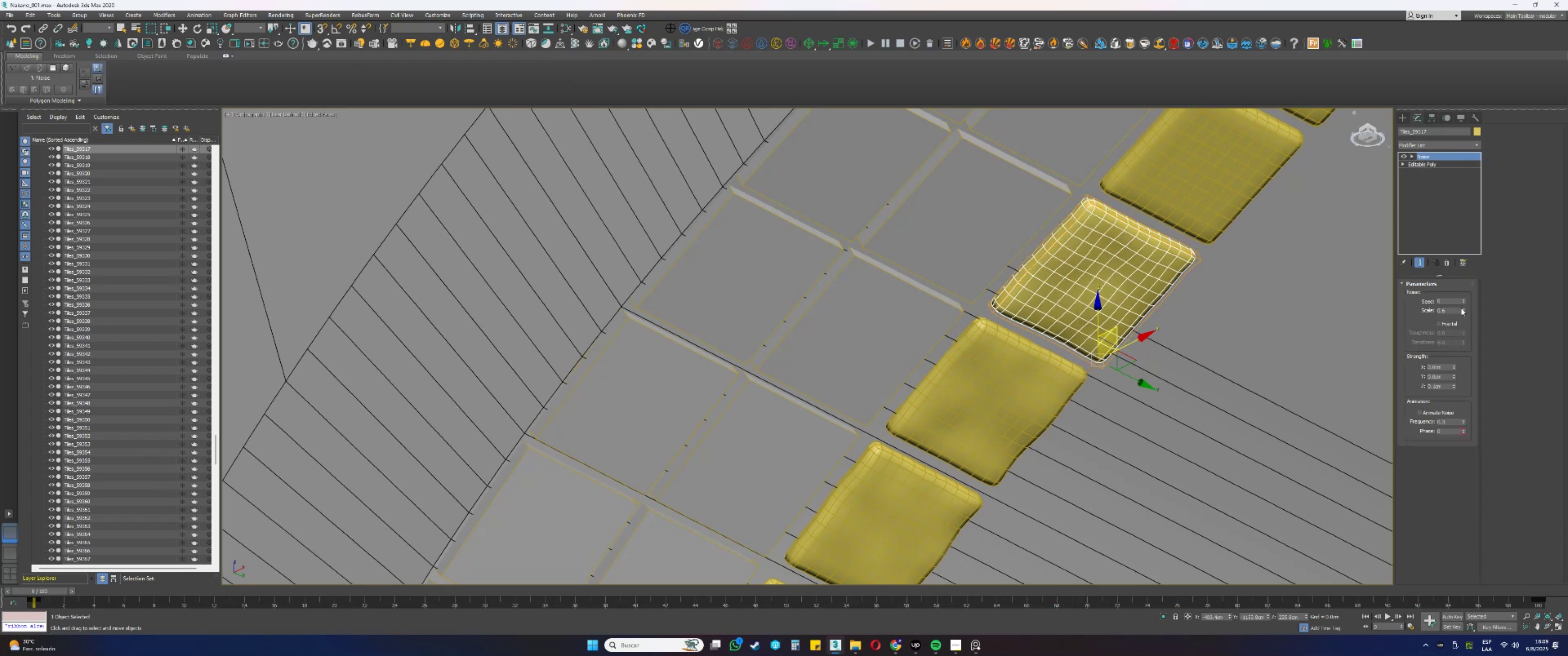 
left_click_drag(start_coordinate=[1466, 301], to_coordinate=[1465, 262])
 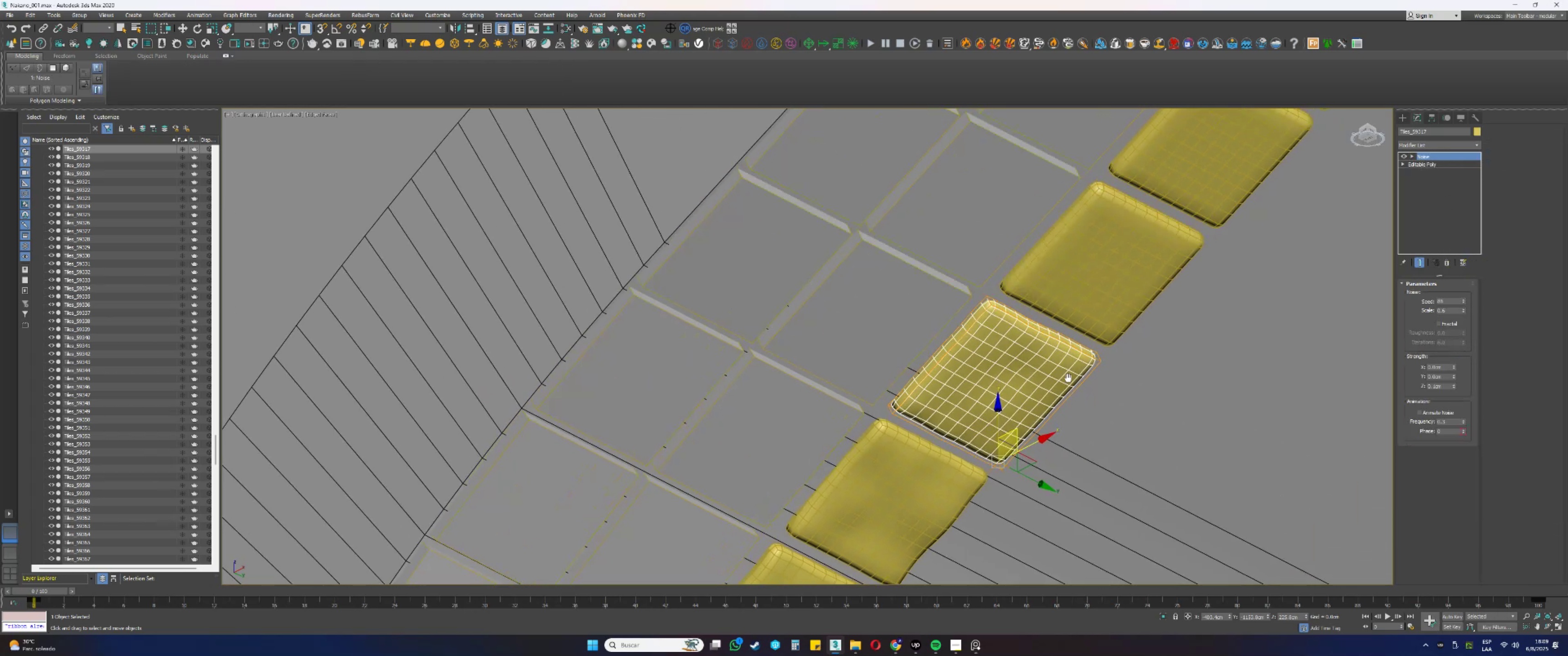 
left_click([1115, 229])
 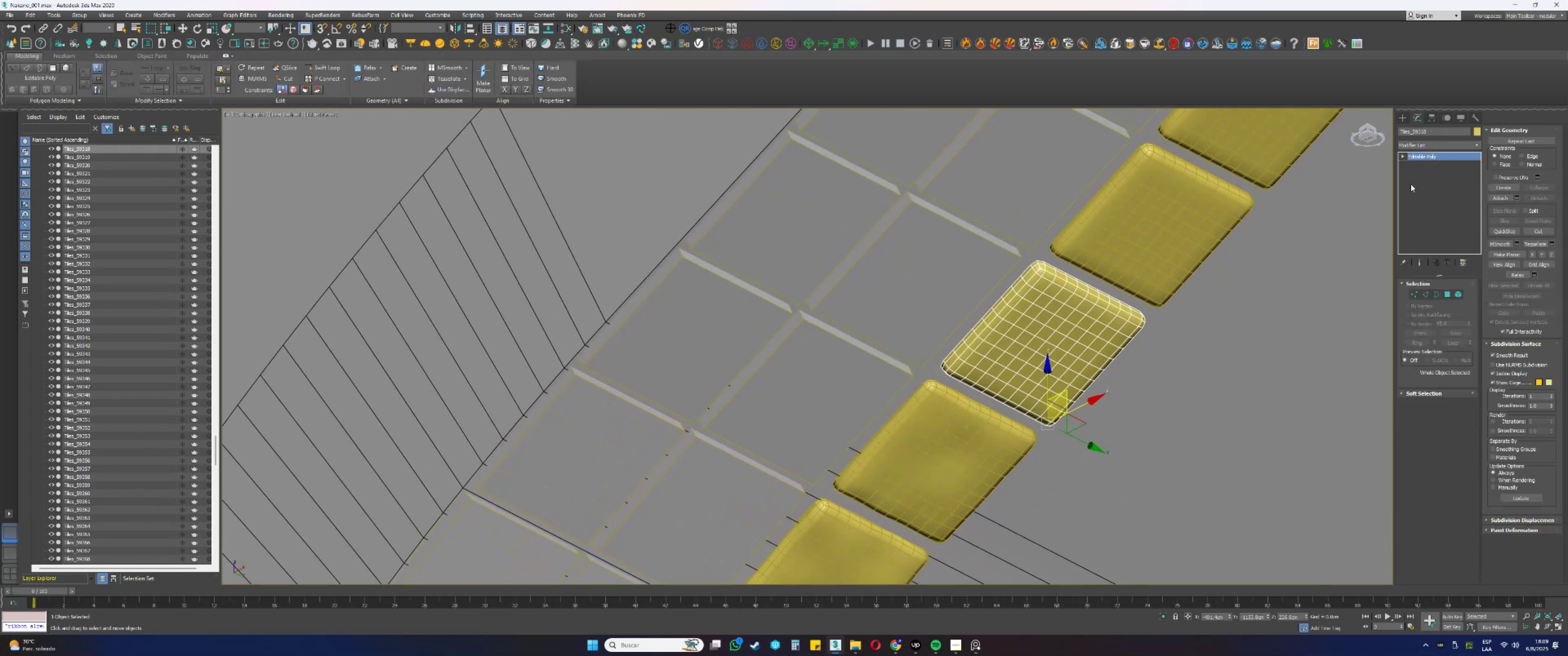 
right_click([1421, 159])
 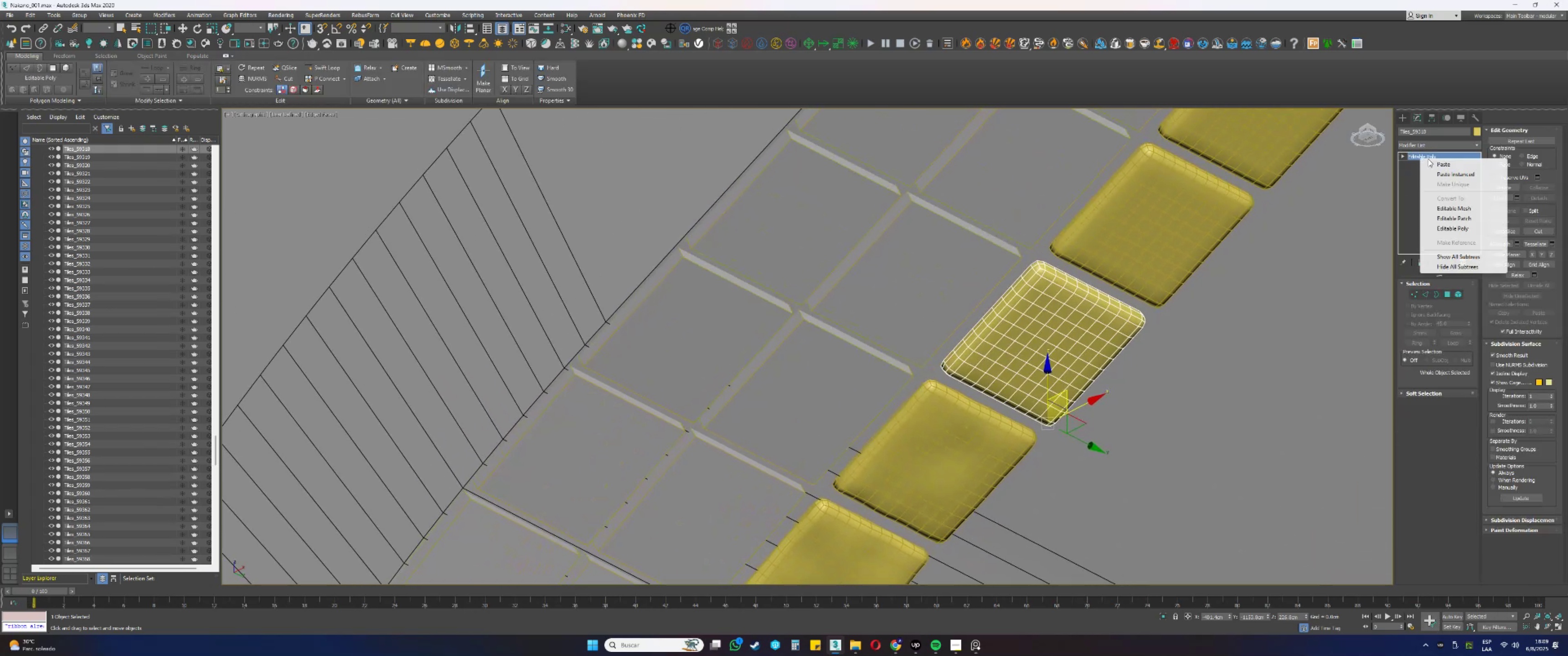 
left_click([1435, 159])
 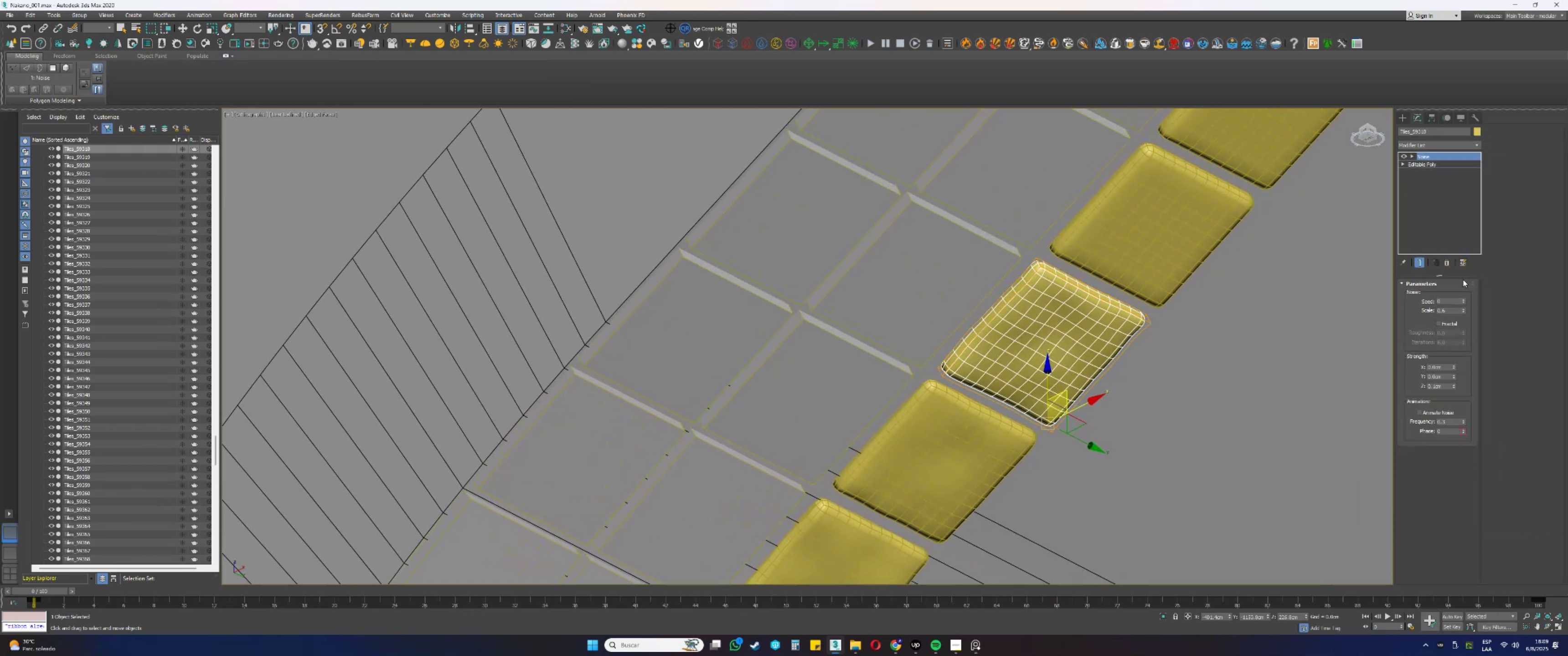 
left_click_drag(start_coordinate=[1465, 299], to_coordinate=[1471, 252])
 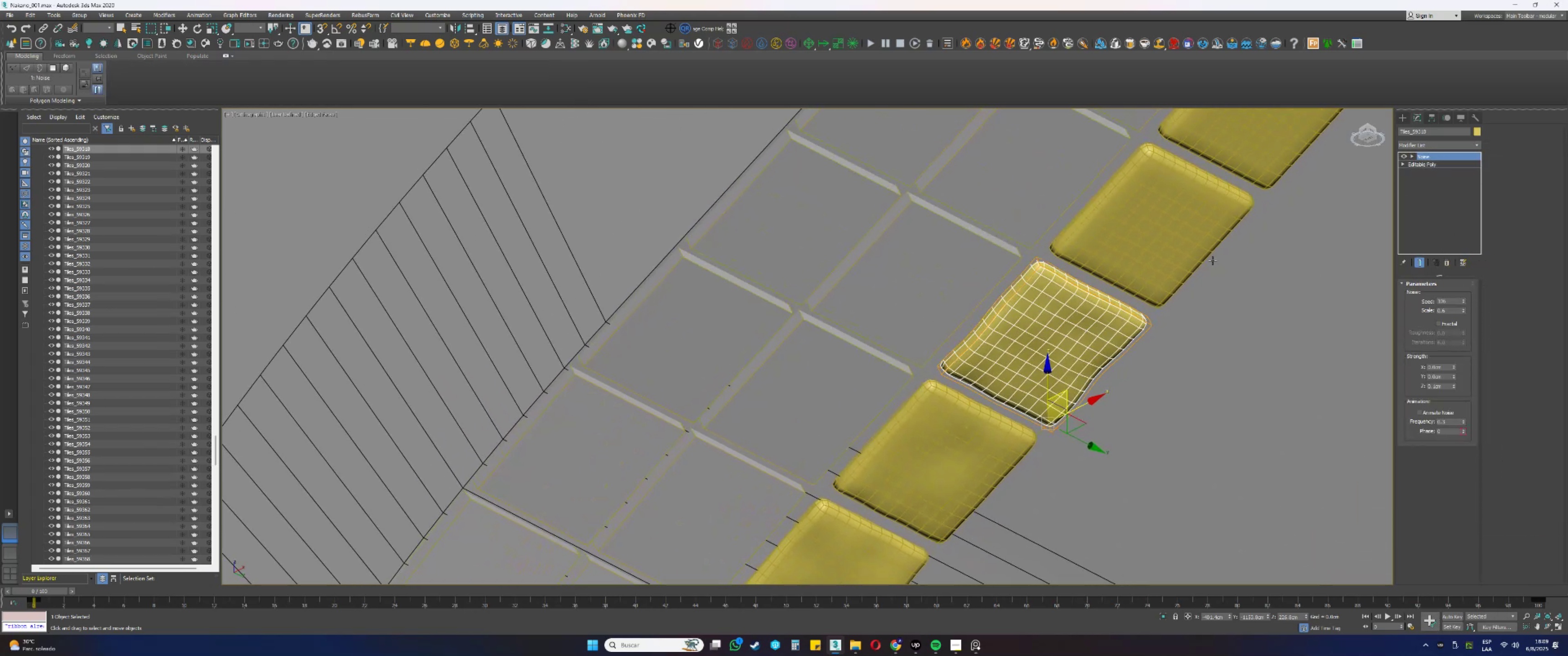 
left_click([1189, 248])
 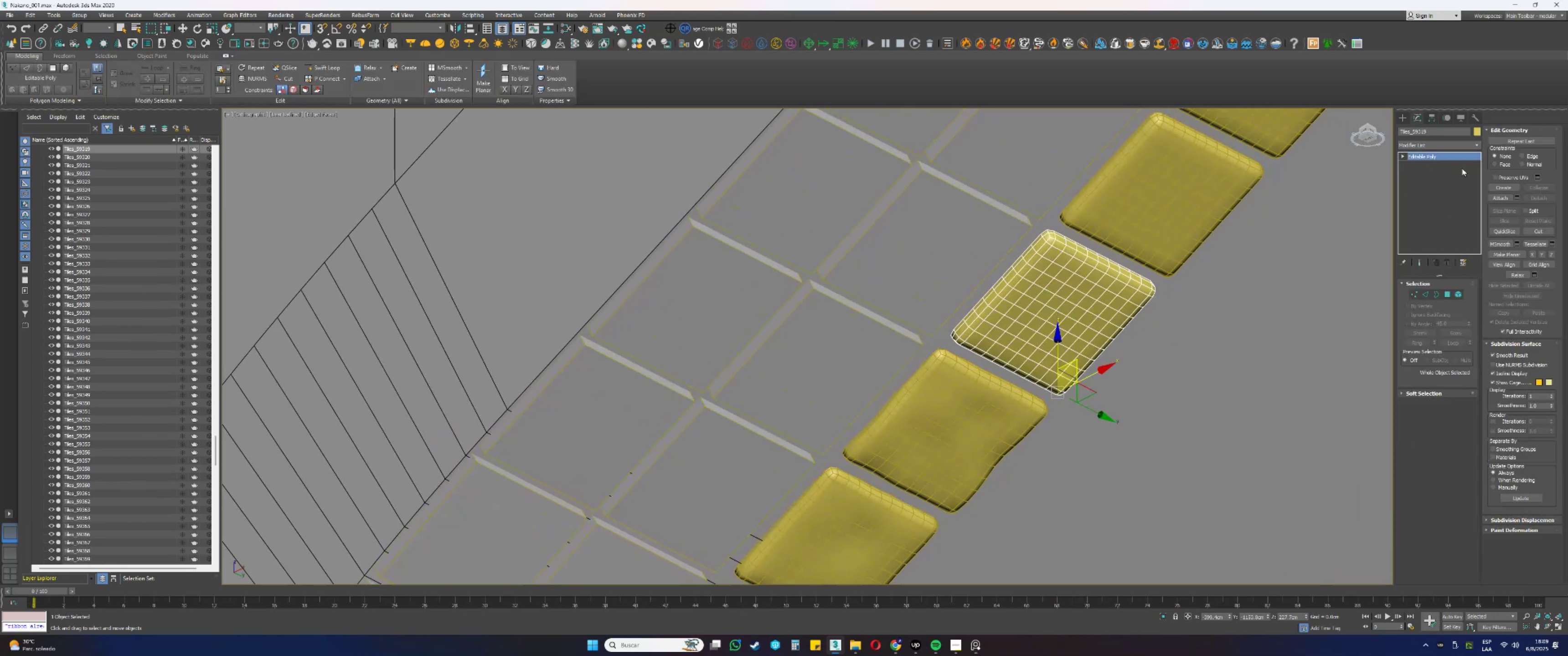 
left_click([1464, 164])
 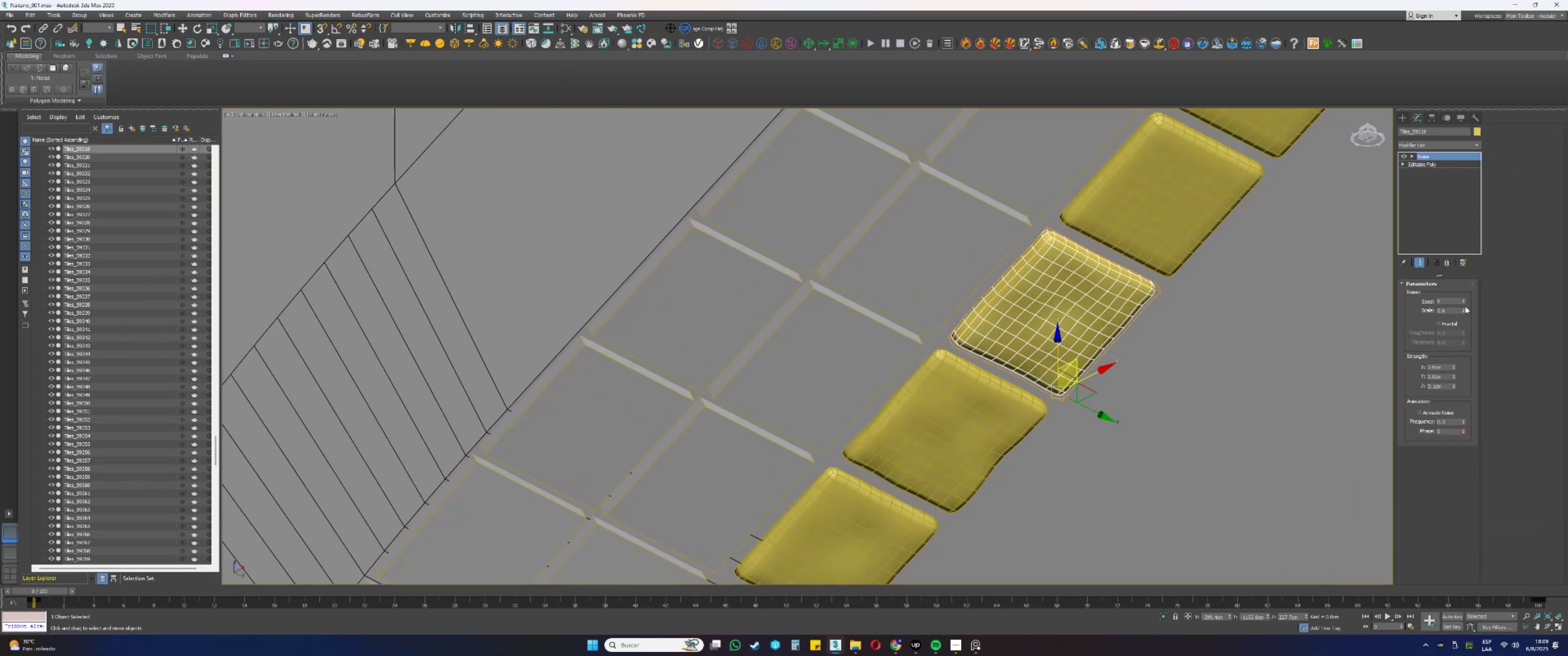 
left_click_drag(start_coordinate=[1464, 302], to_coordinate=[1470, 252])
 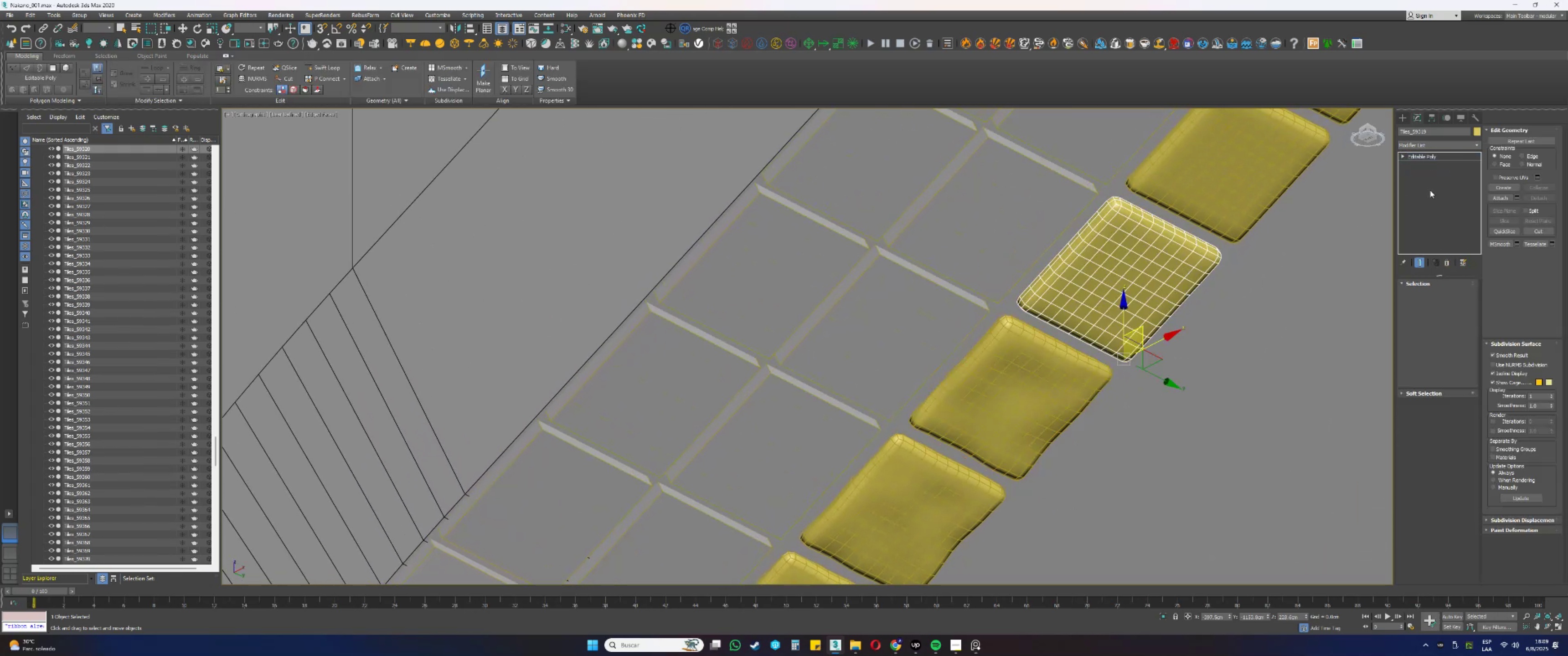 
right_click([1434, 159])
 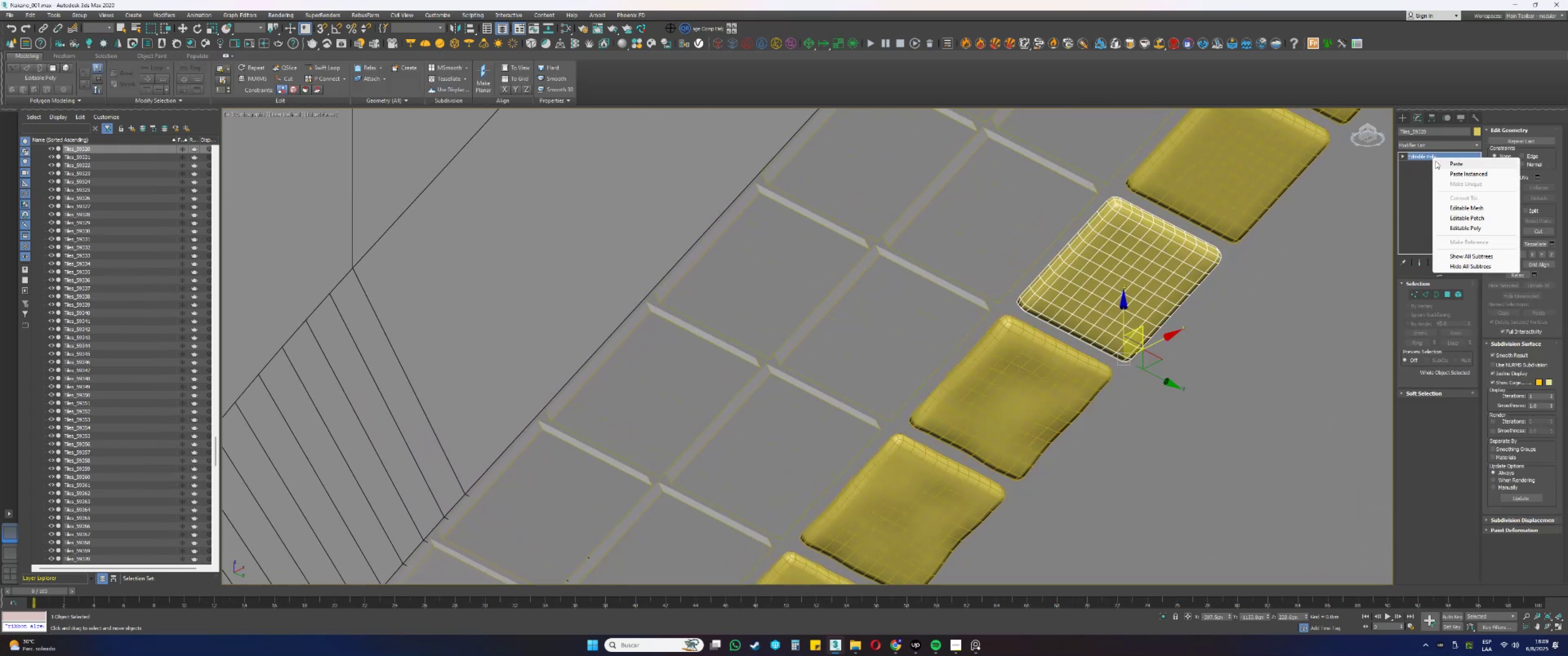 
left_click([1442, 163])
 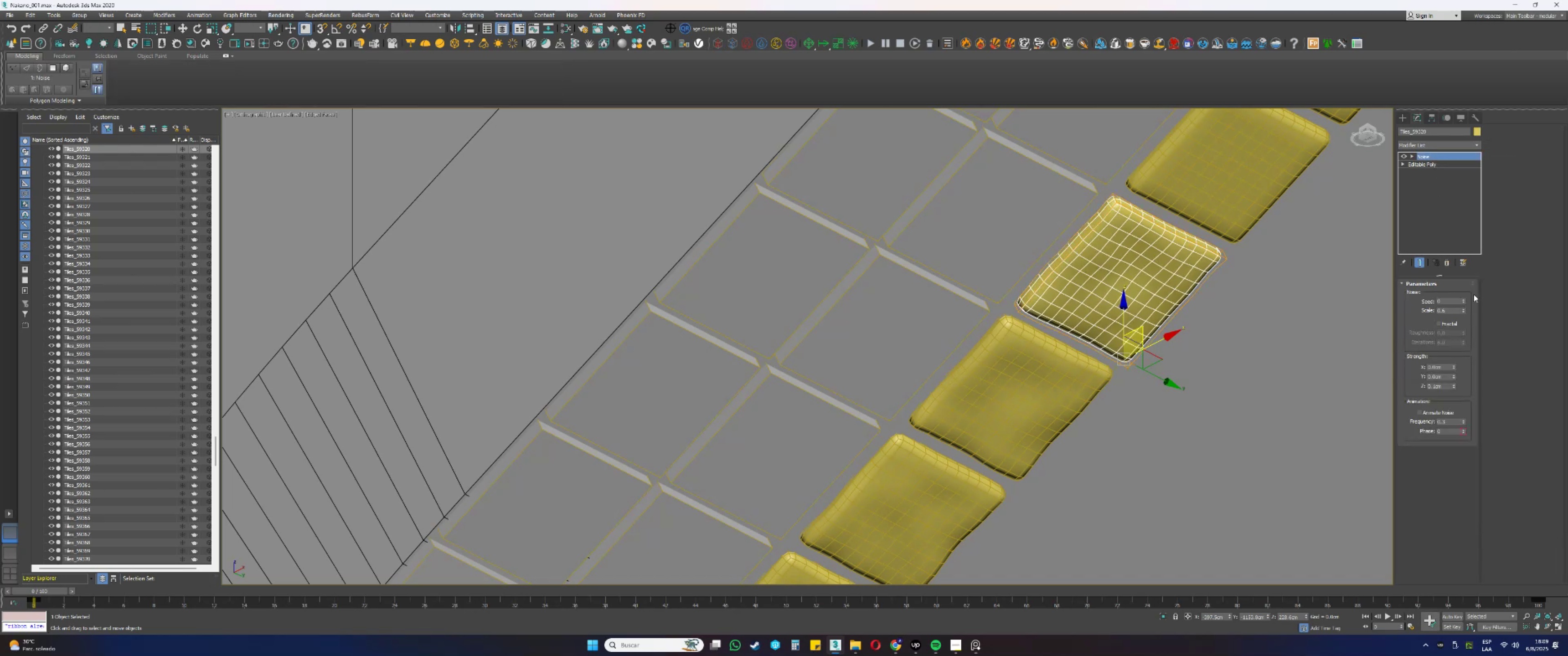 
left_click_drag(start_coordinate=[1462, 302], to_coordinate=[1464, 256])
 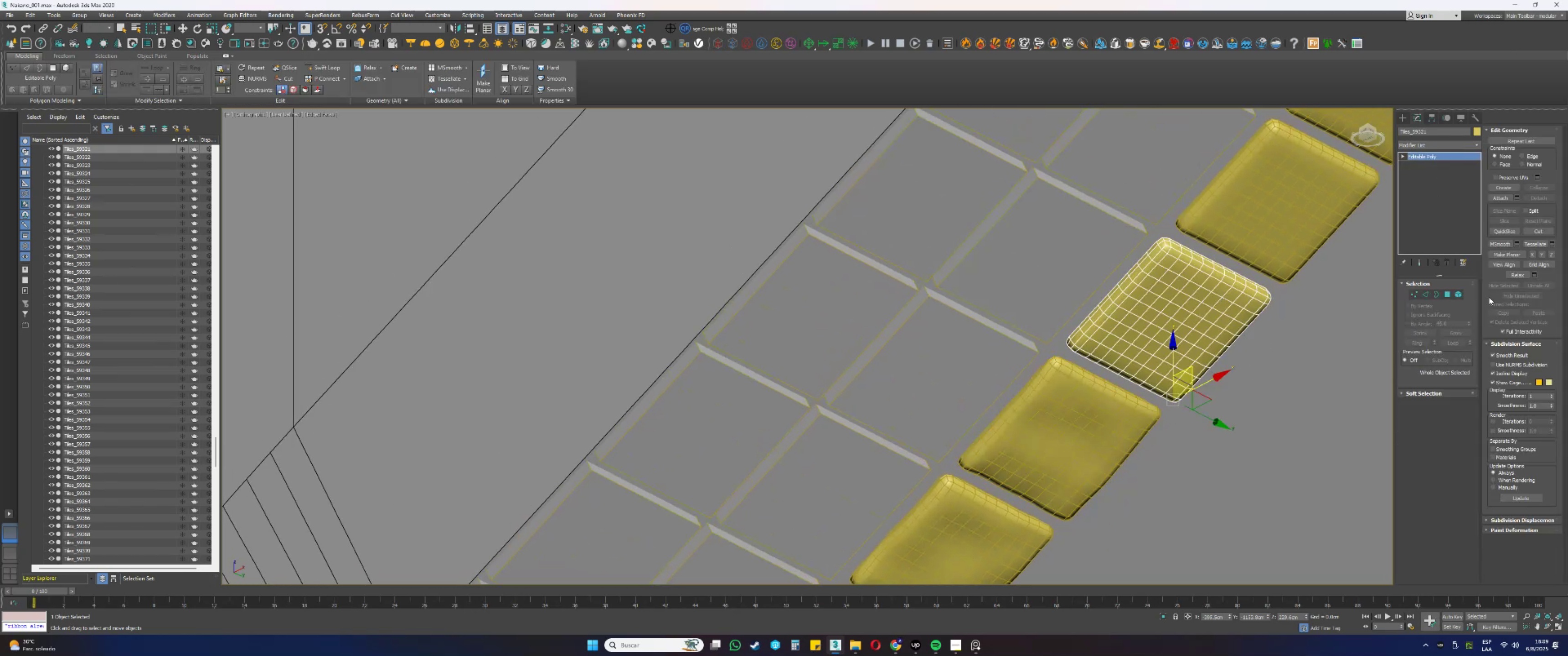 
right_click([1449, 157])
 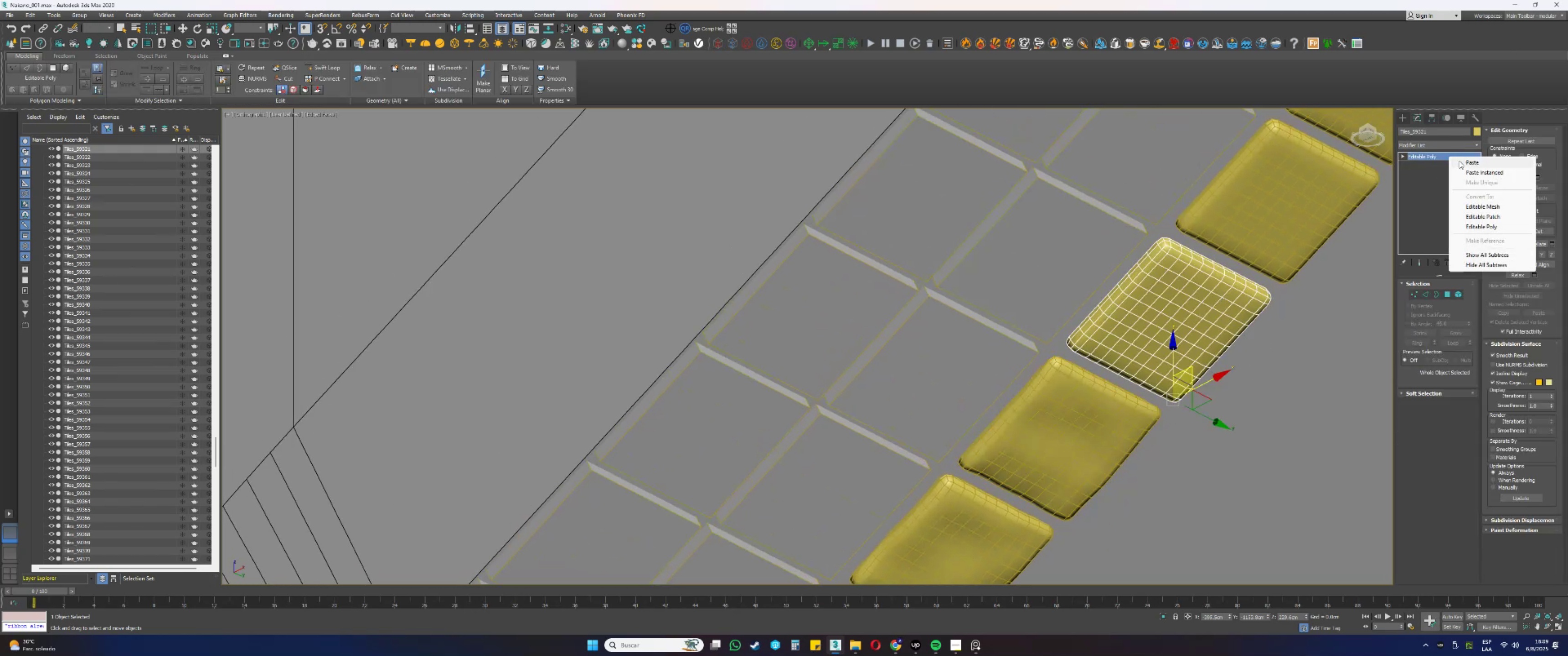 
left_click([1462, 161])
 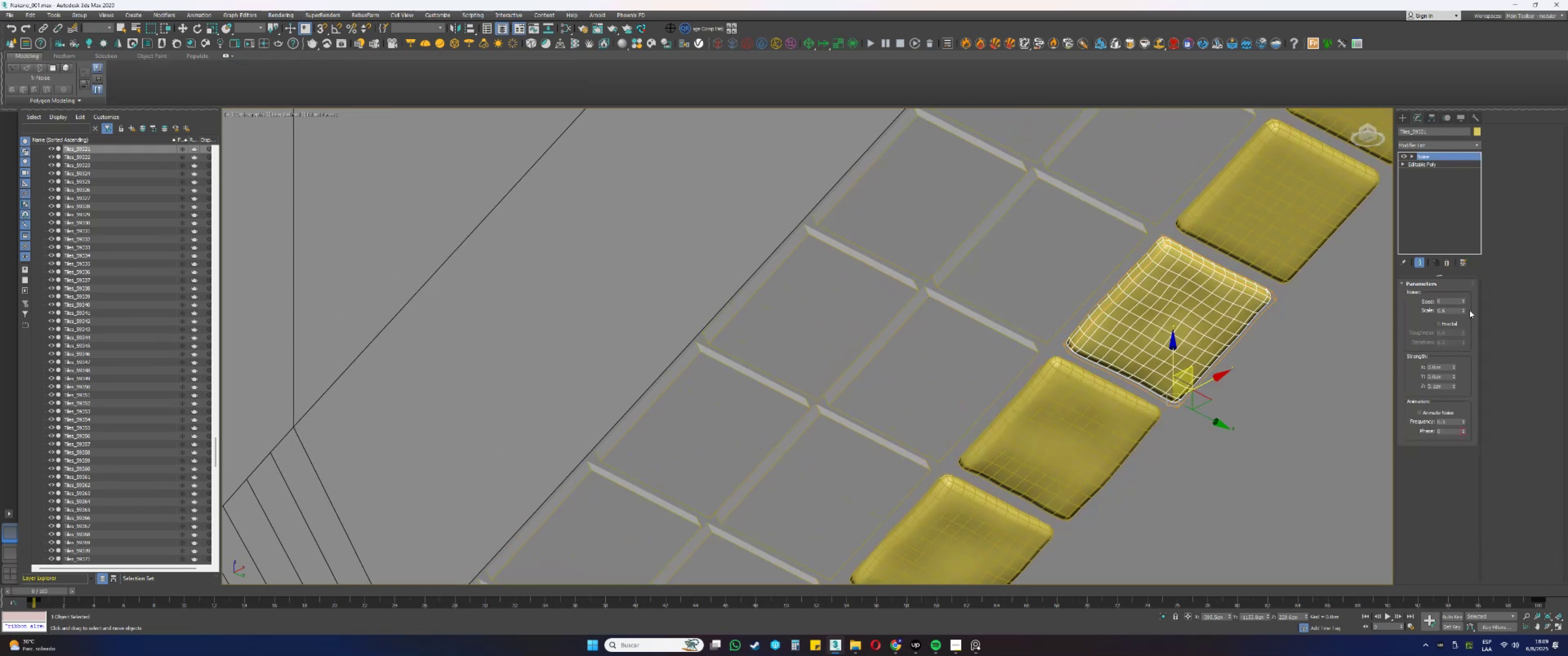 
left_click_drag(start_coordinate=[1464, 302], to_coordinate=[1469, 257])
 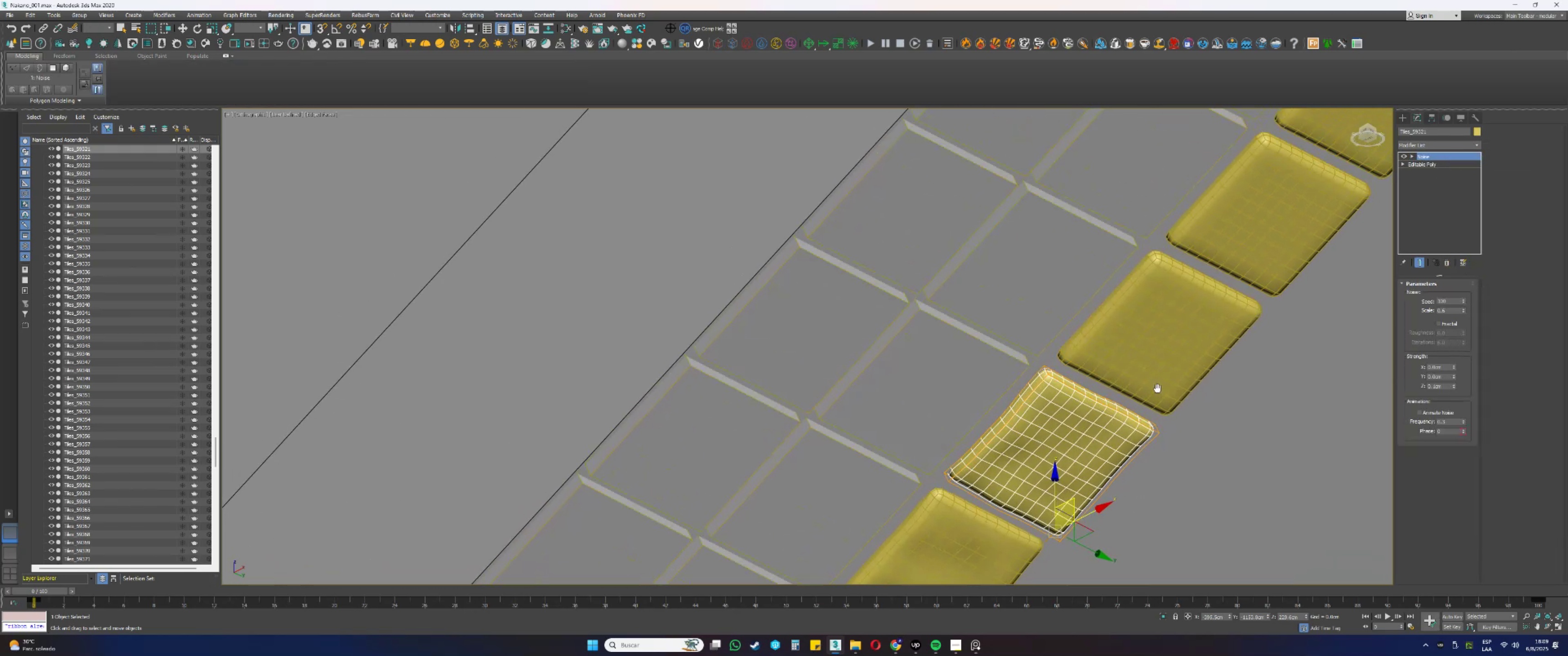 
left_click([1164, 330])
 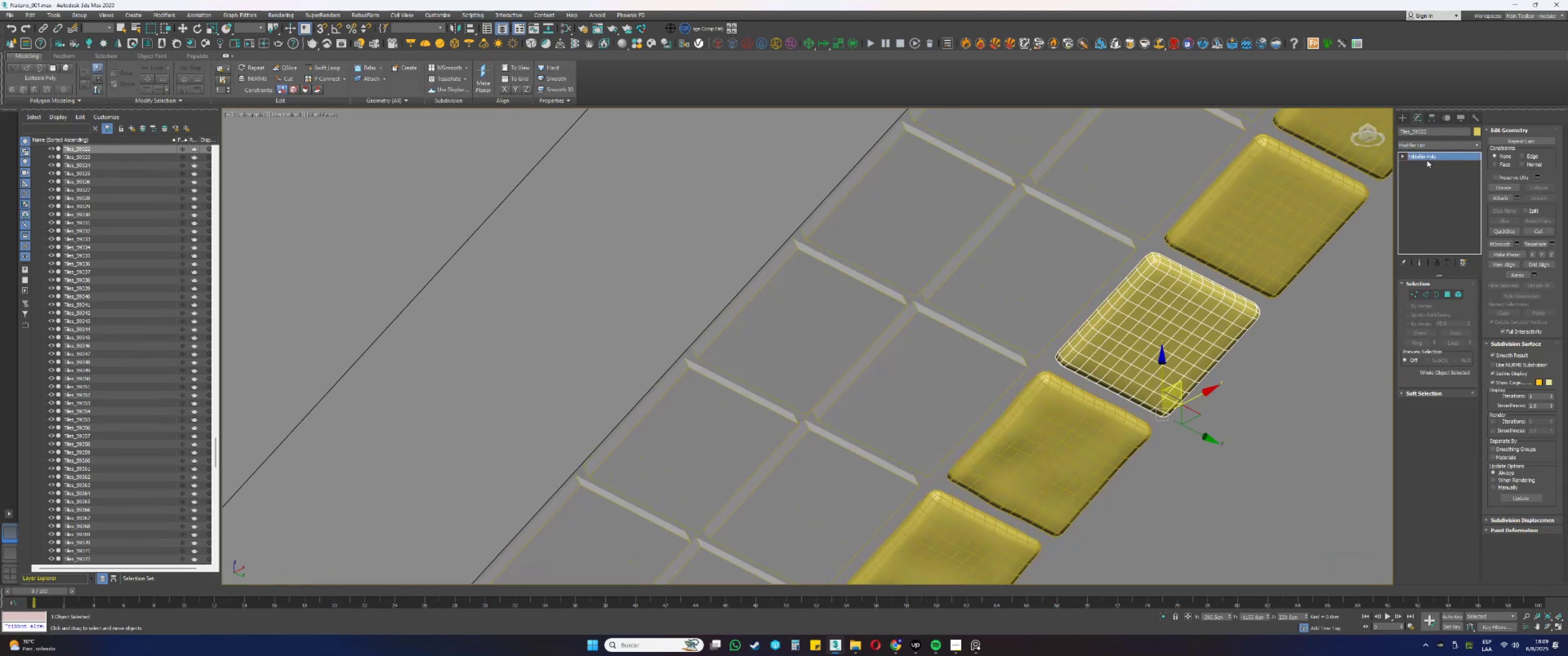 
right_click([1429, 158])
 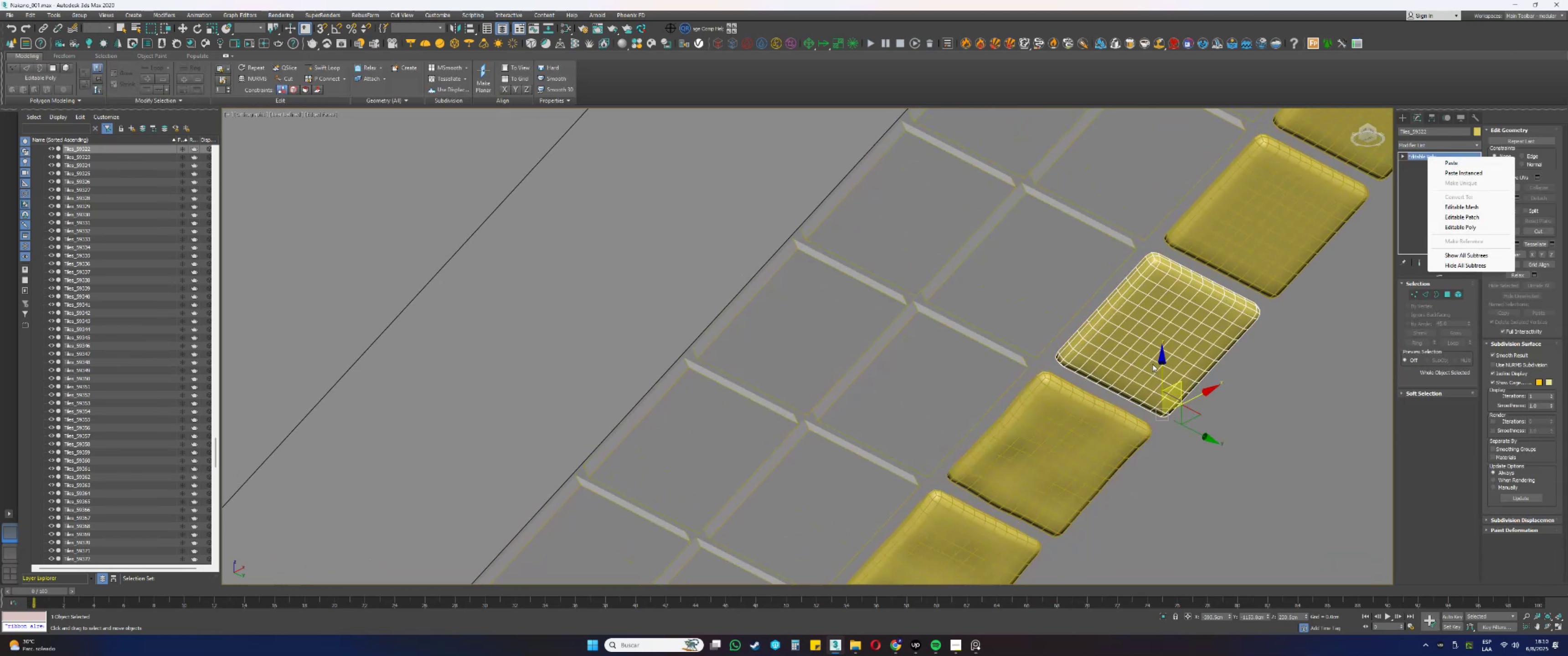 
left_click([1163, 370])
 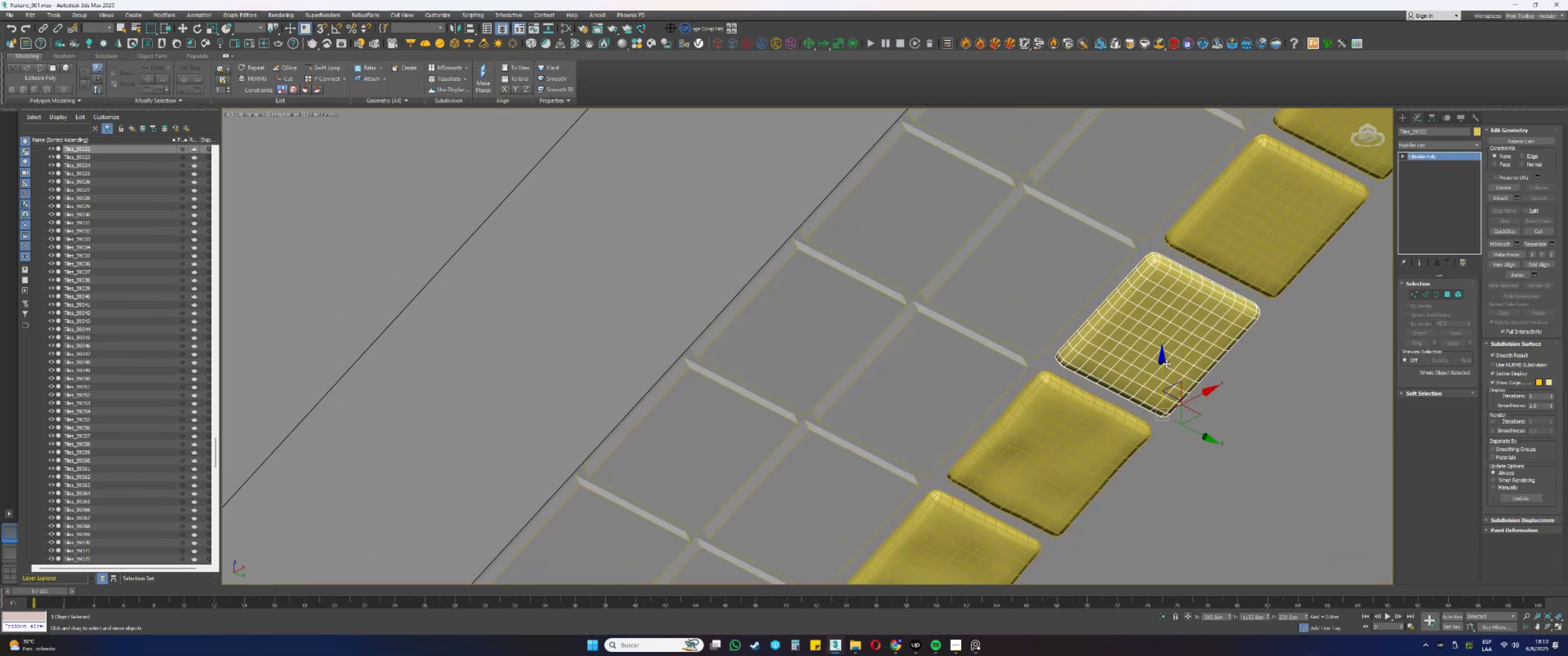 
left_click_drag(start_coordinate=[1165, 364], to_coordinate=[1160, 359])
 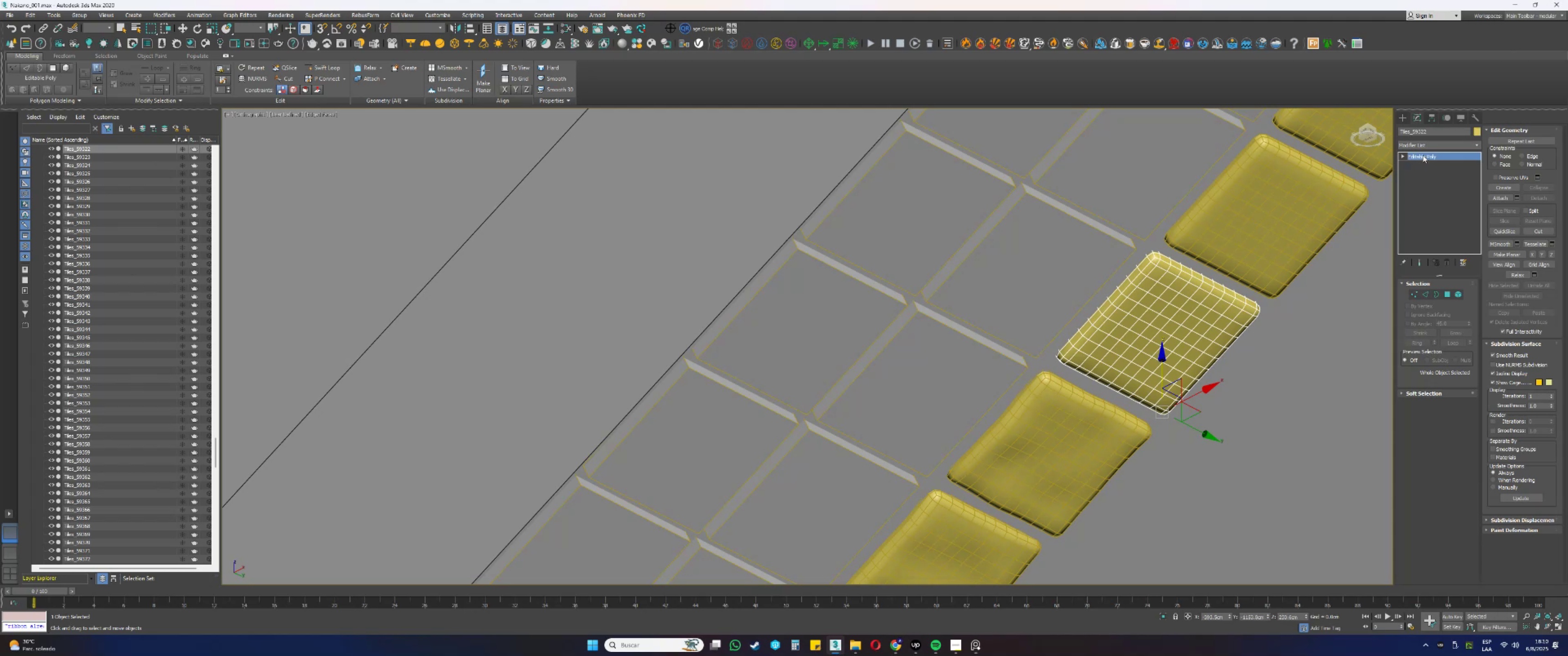 
left_click([1440, 159])
 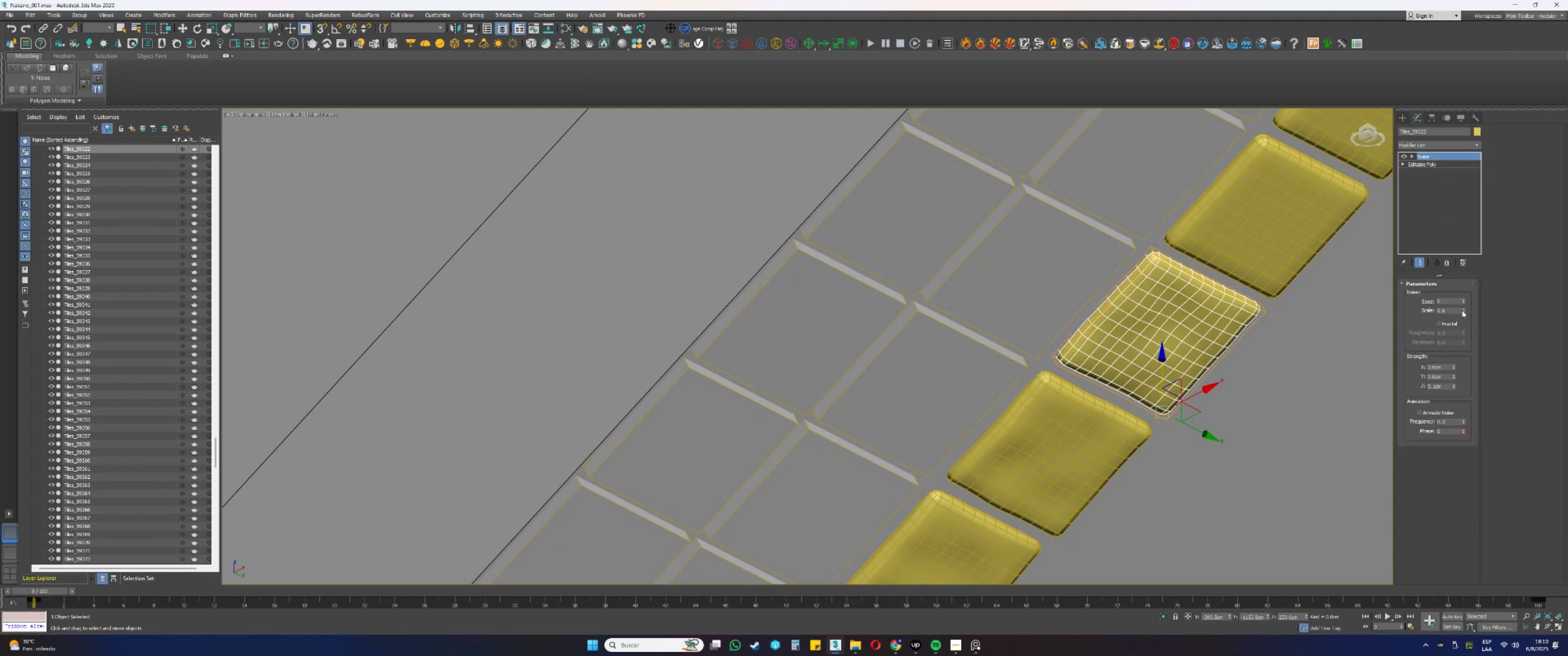 
left_click_drag(start_coordinate=[1463, 299], to_coordinate=[1468, 236])
 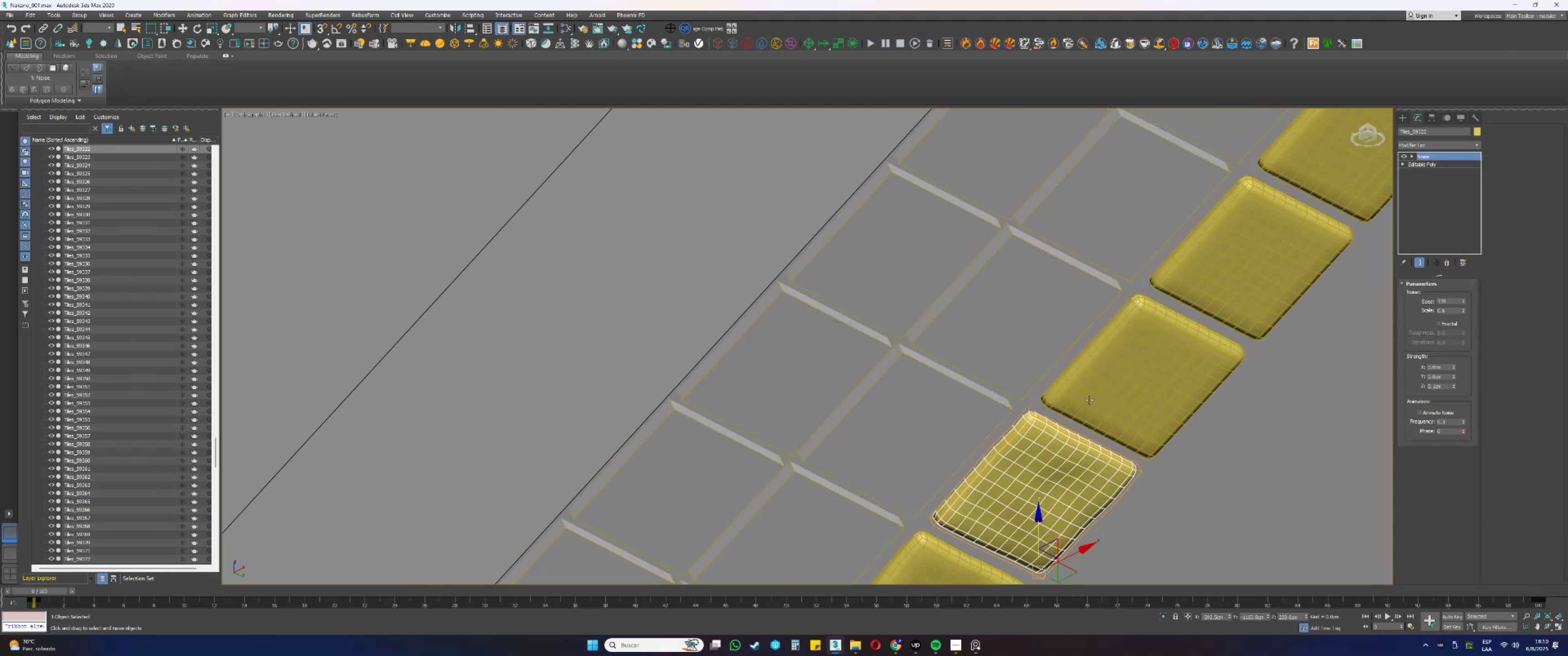 
left_click([1117, 364])
 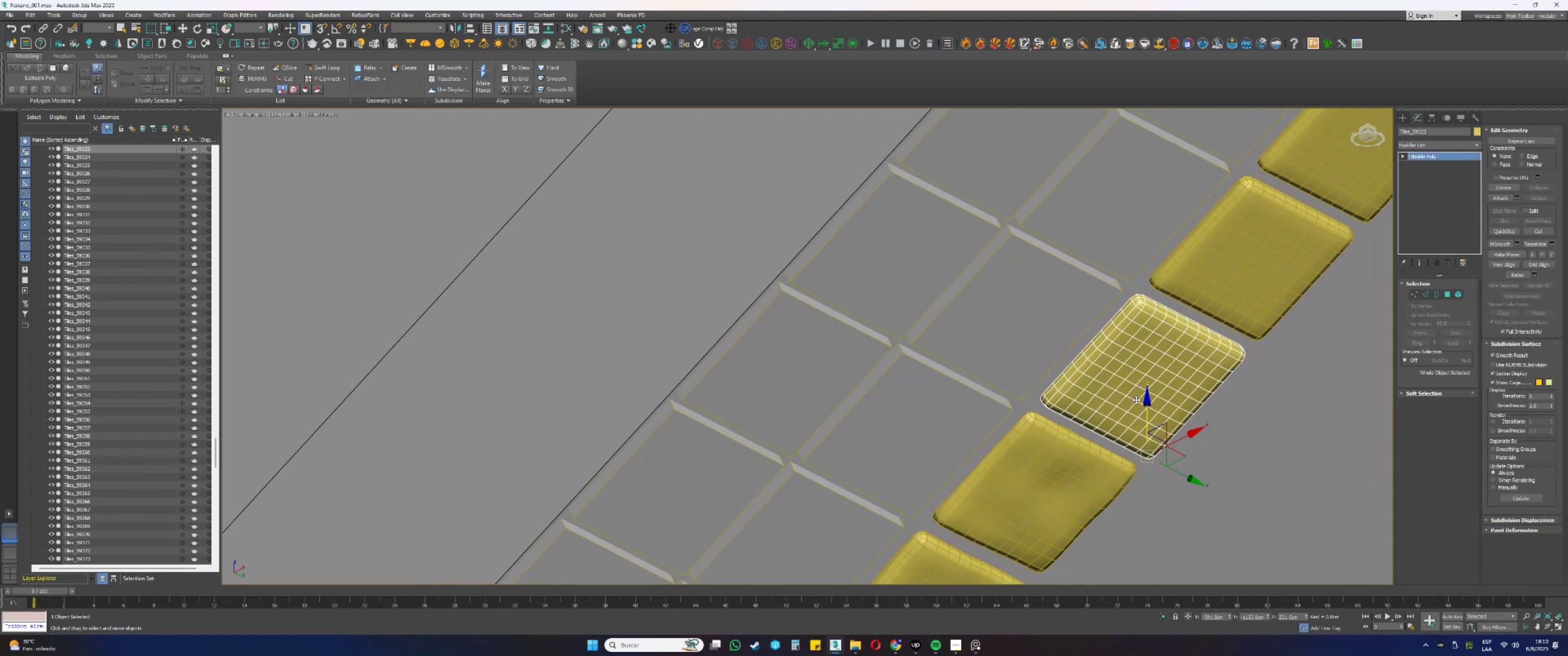 
left_click_drag(start_coordinate=[1146, 408], to_coordinate=[1140, 402])
 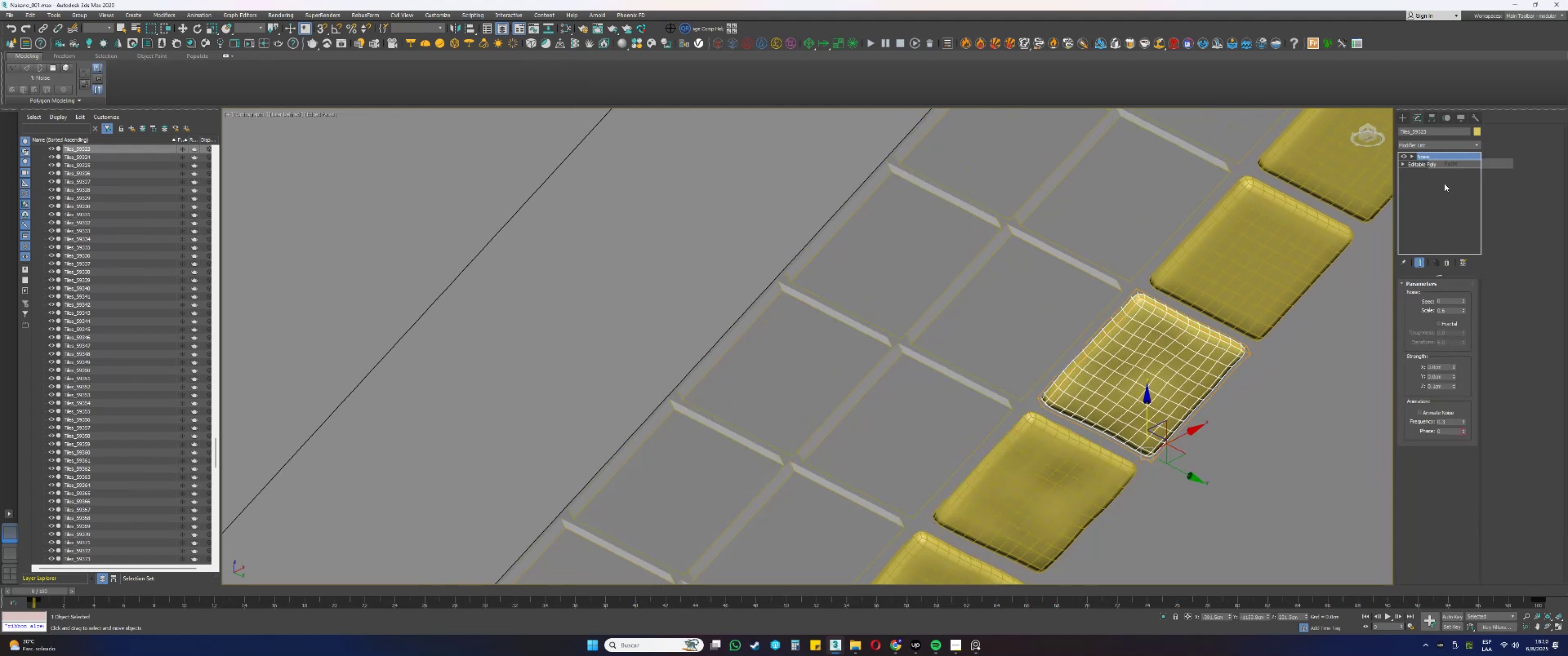 
left_click_drag(start_coordinate=[1463, 300], to_coordinate=[1465, 263])
 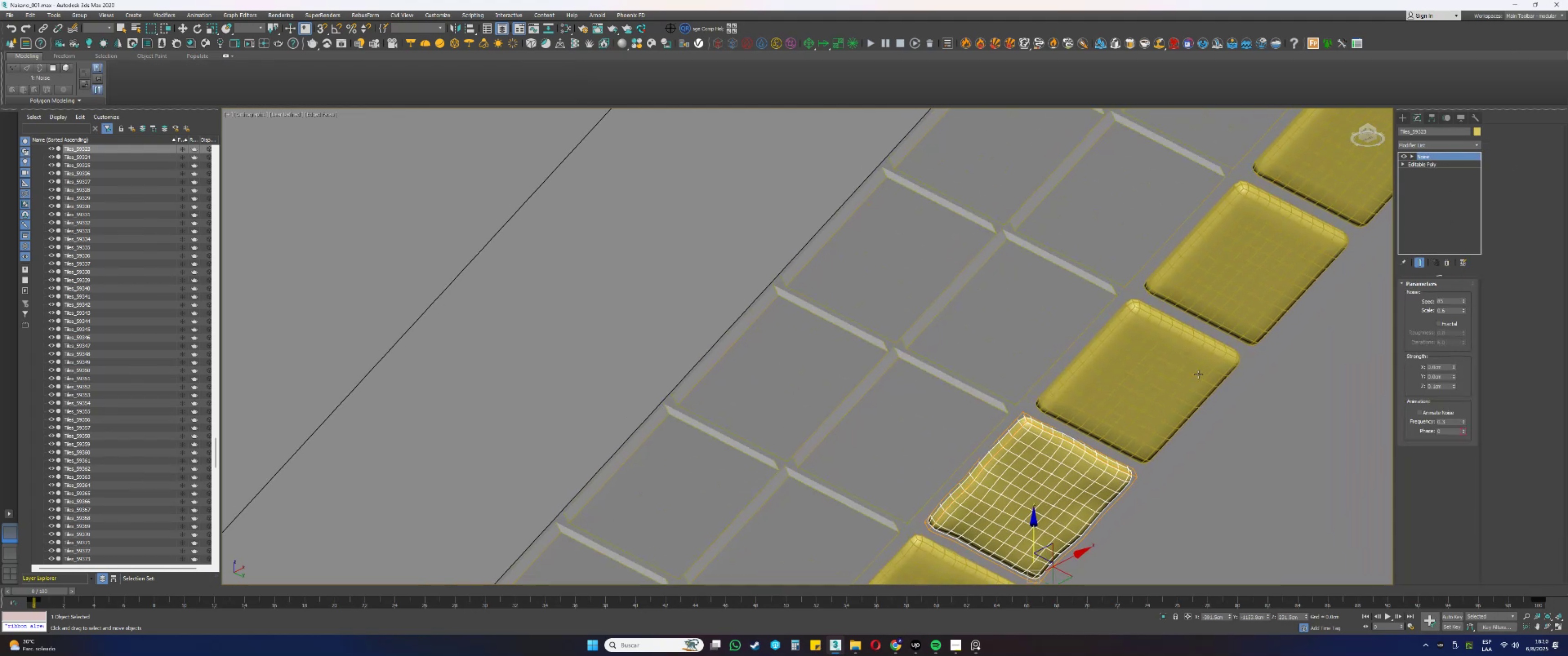 
left_click([1179, 352])
 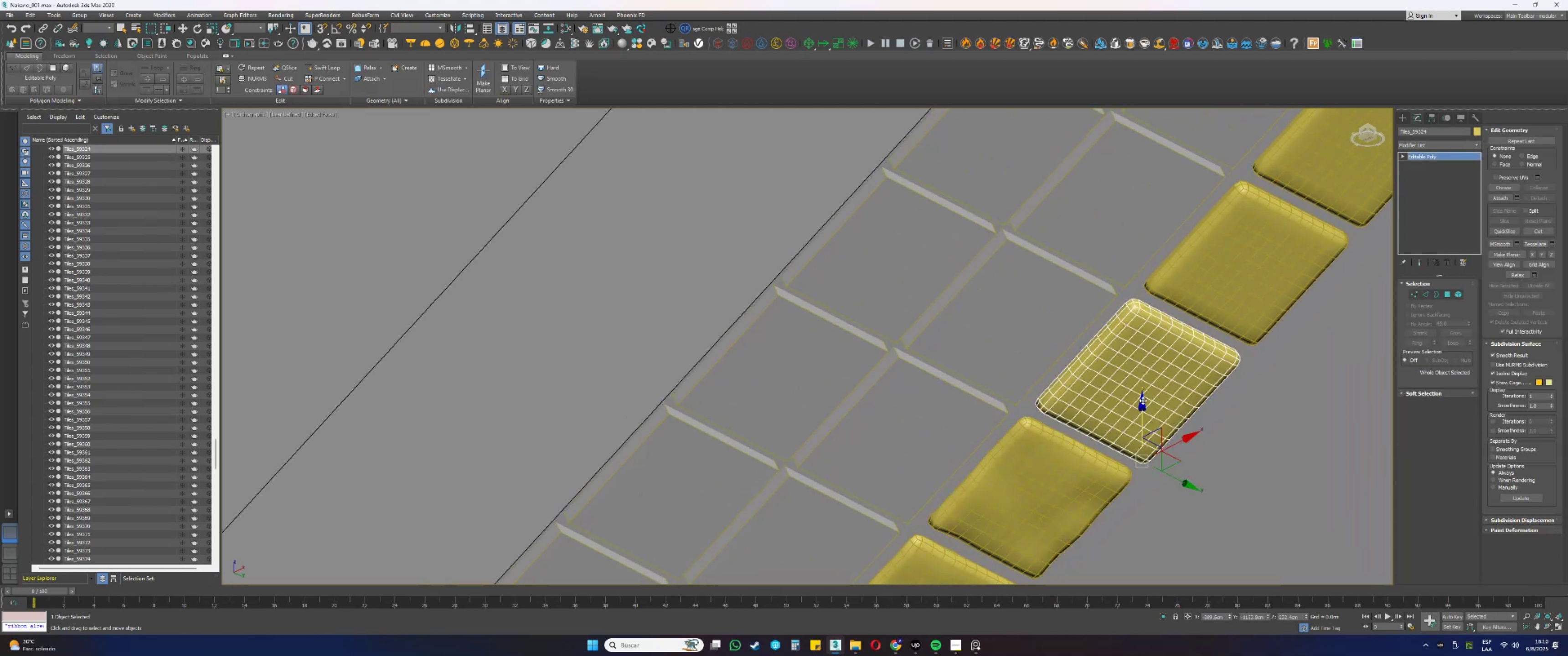 
left_click_drag(start_coordinate=[1141, 407], to_coordinate=[1140, 405])
 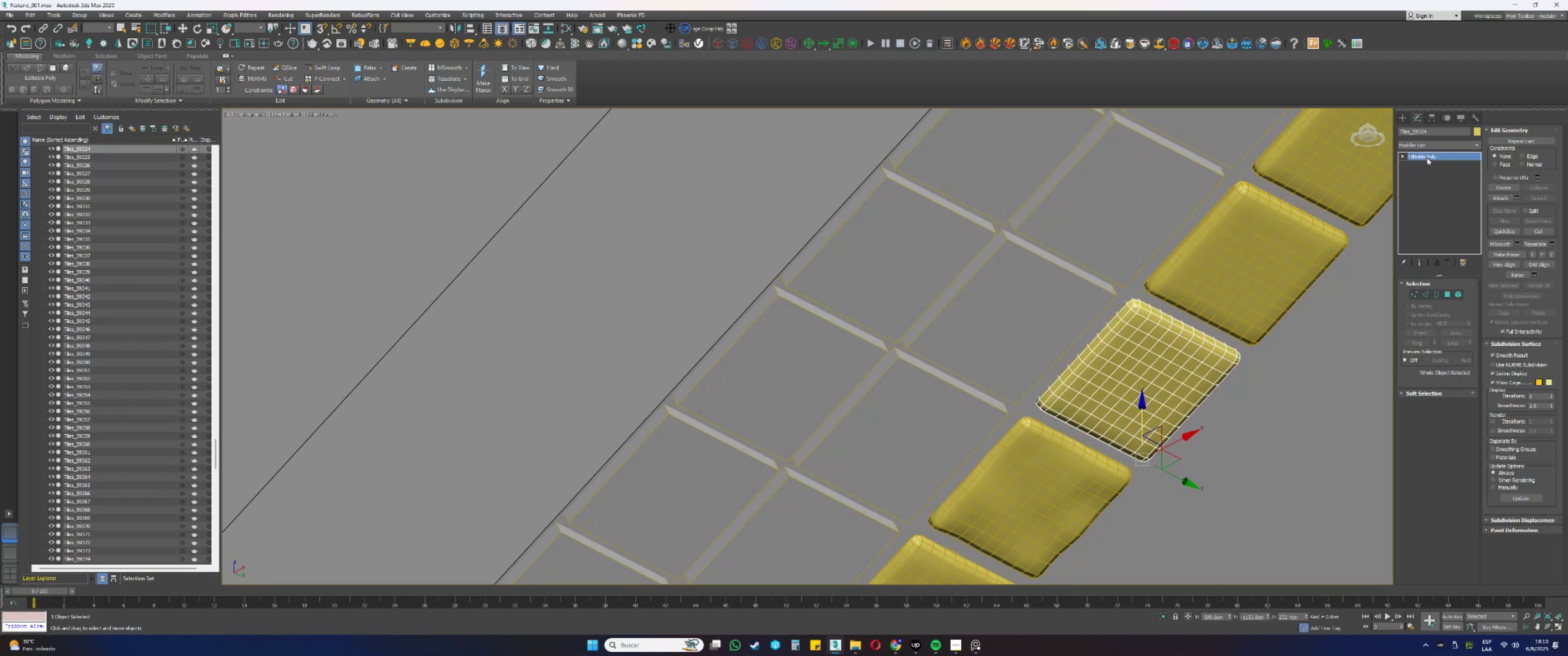 
left_click([1443, 164])
 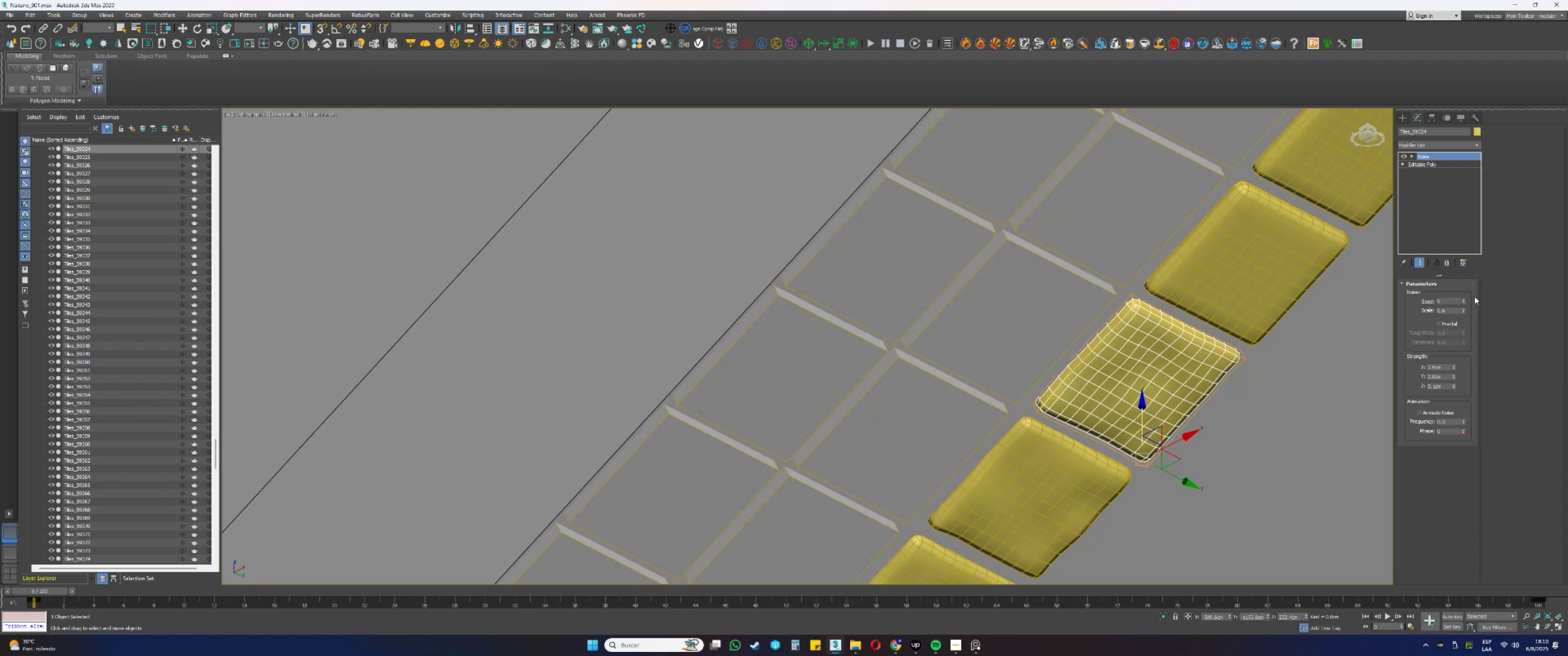 
left_click_drag(start_coordinate=[1462, 302], to_coordinate=[1474, 251])
 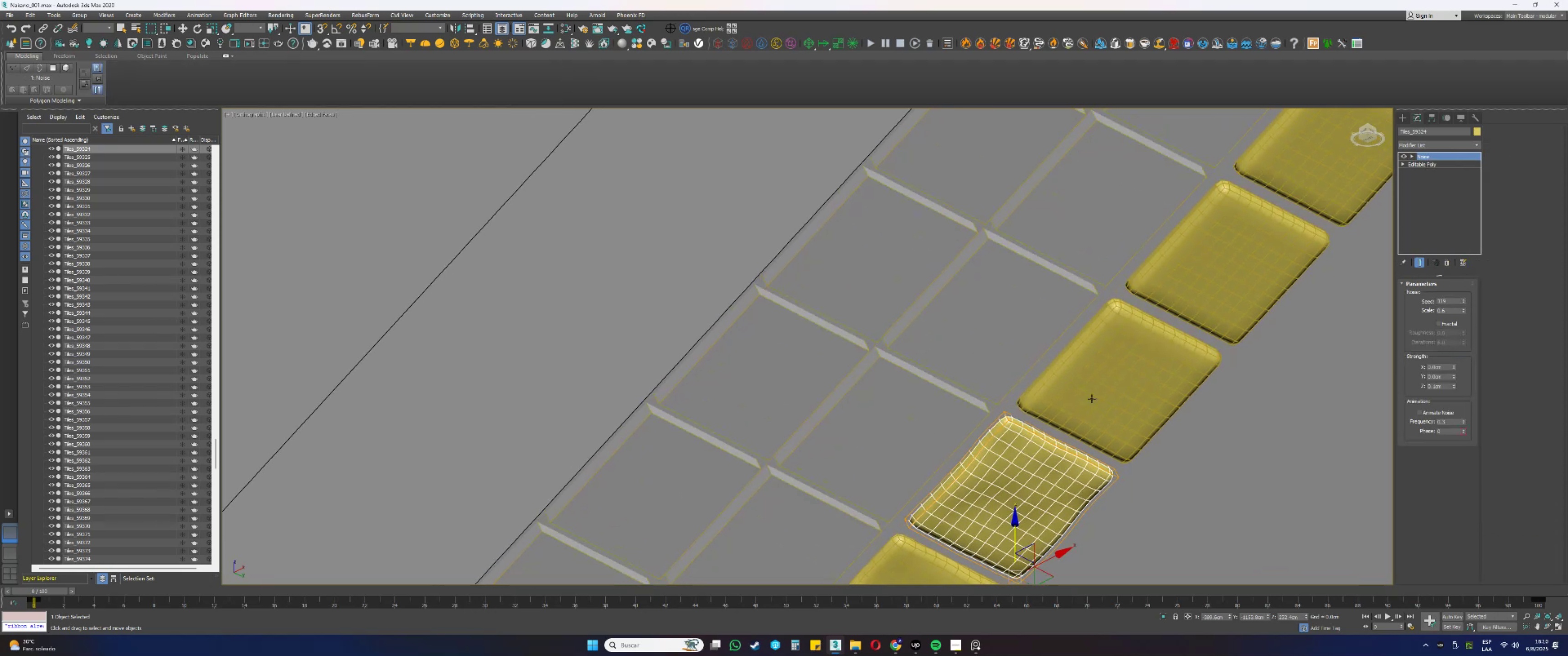 
left_click([1109, 360])
 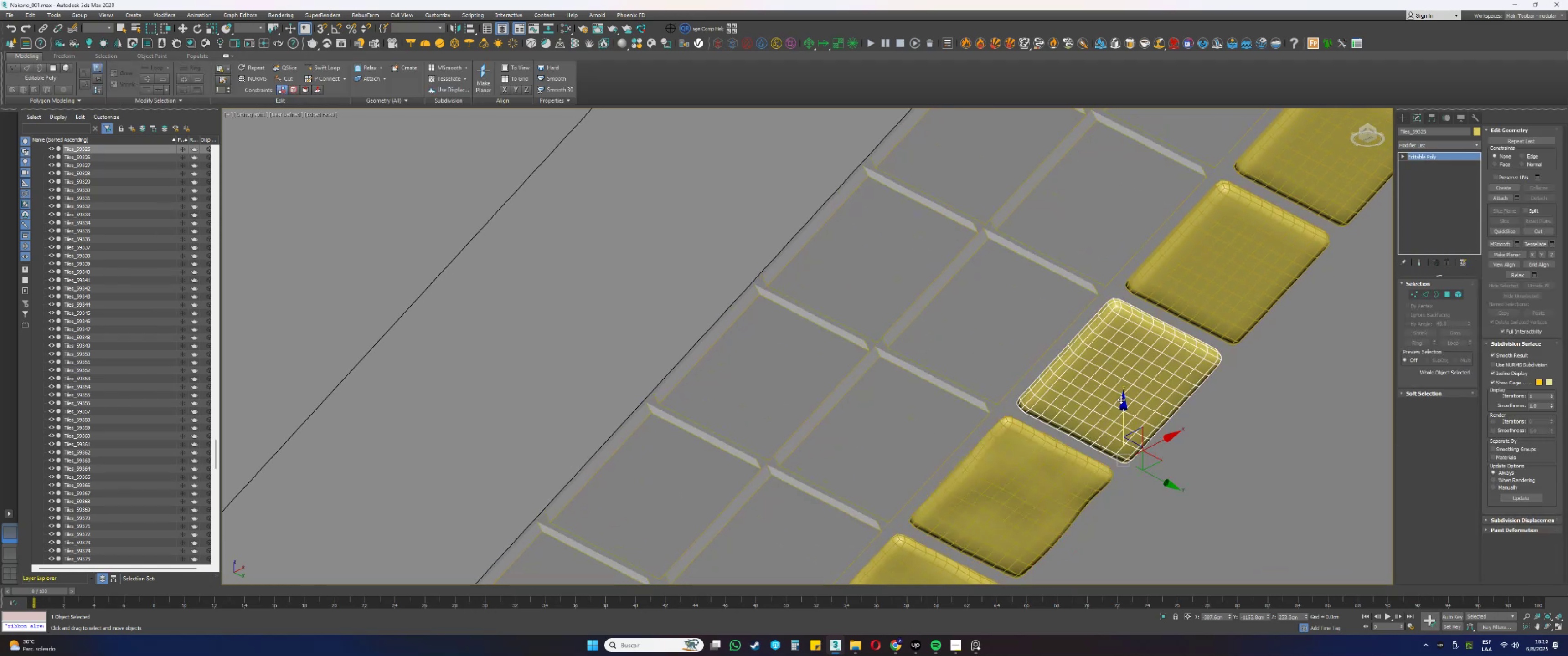 
left_click_drag(start_coordinate=[1123, 406], to_coordinate=[1119, 403])
 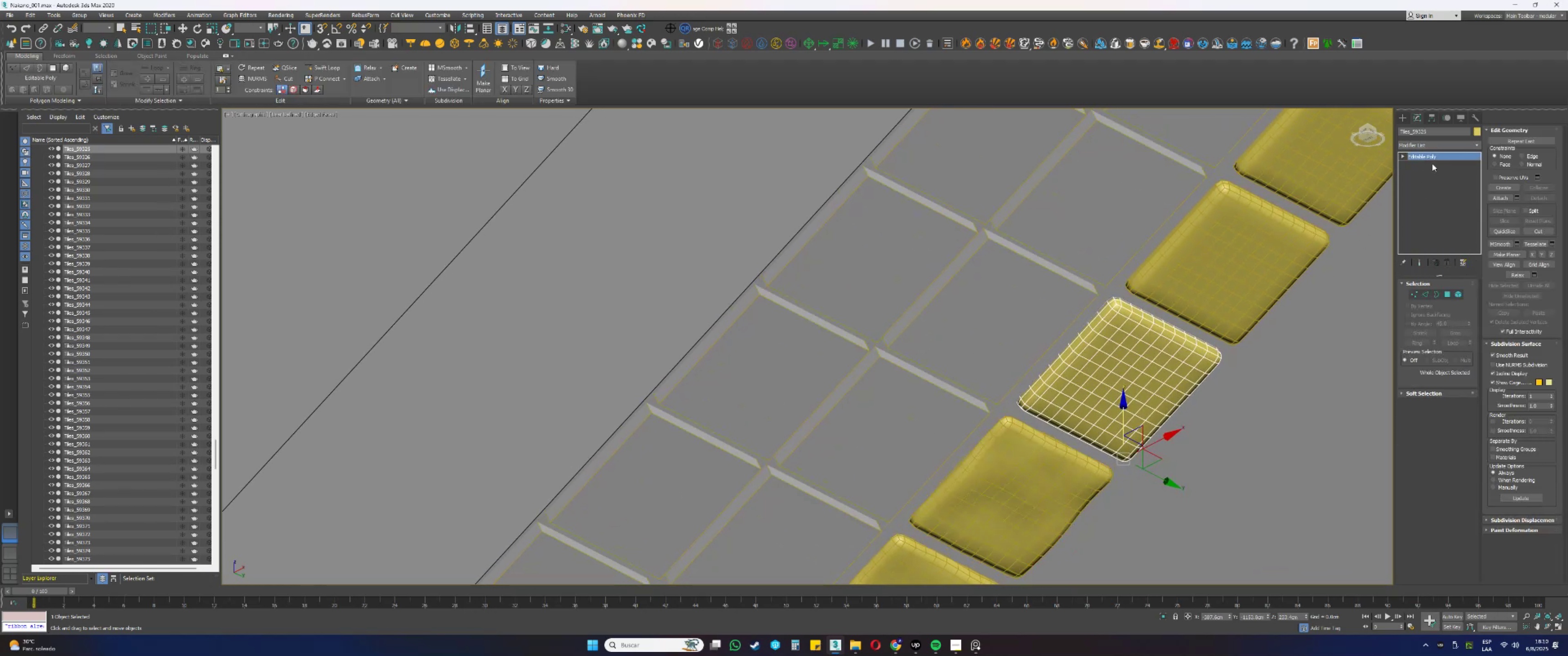 
right_click([1429, 158])
 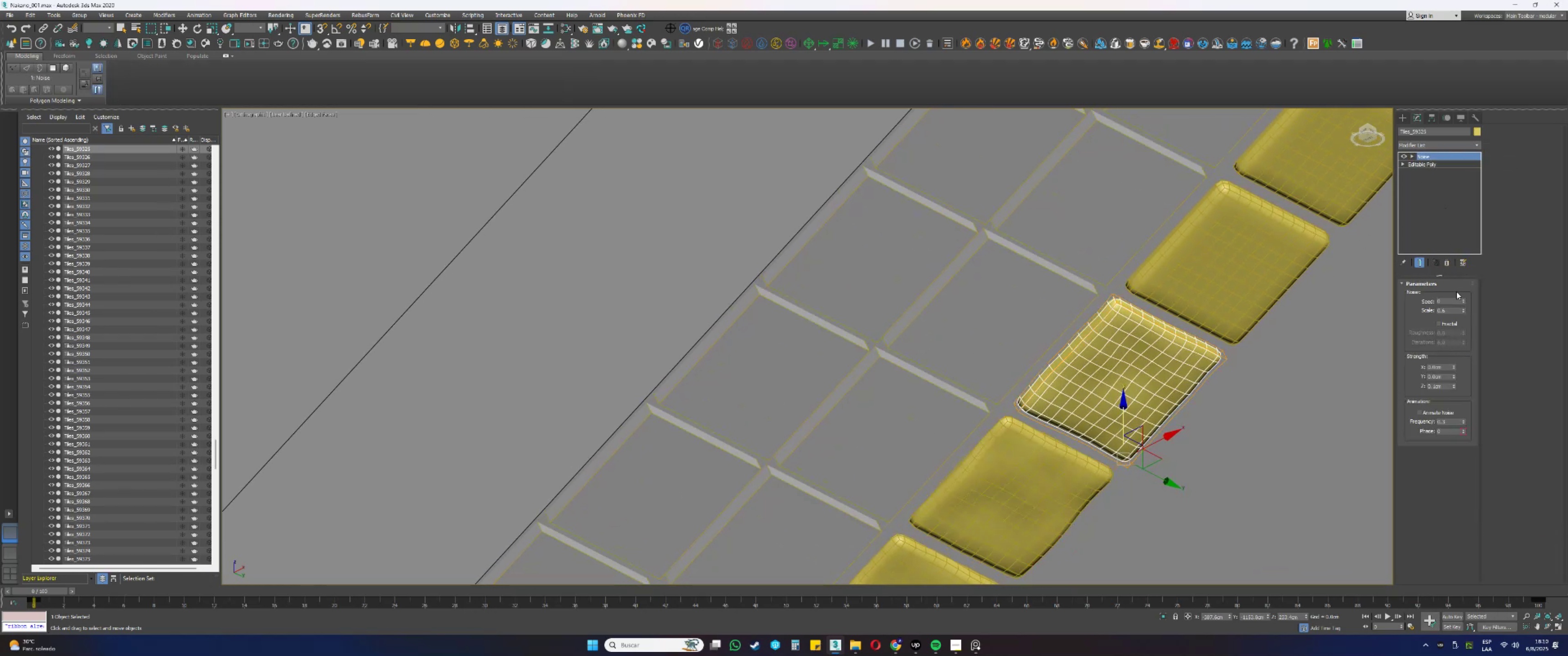 
left_click_drag(start_coordinate=[1465, 301], to_coordinate=[1476, 211])
 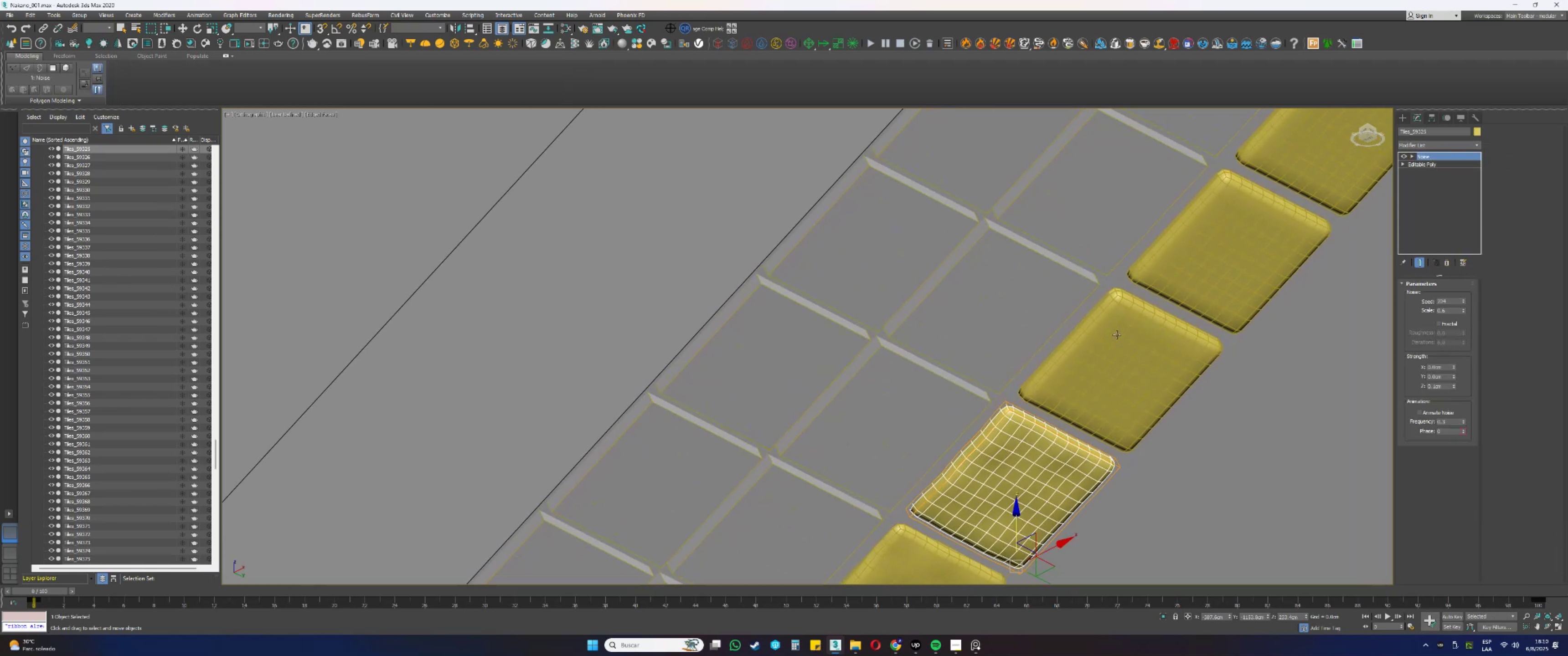 
left_click([1117, 335])
 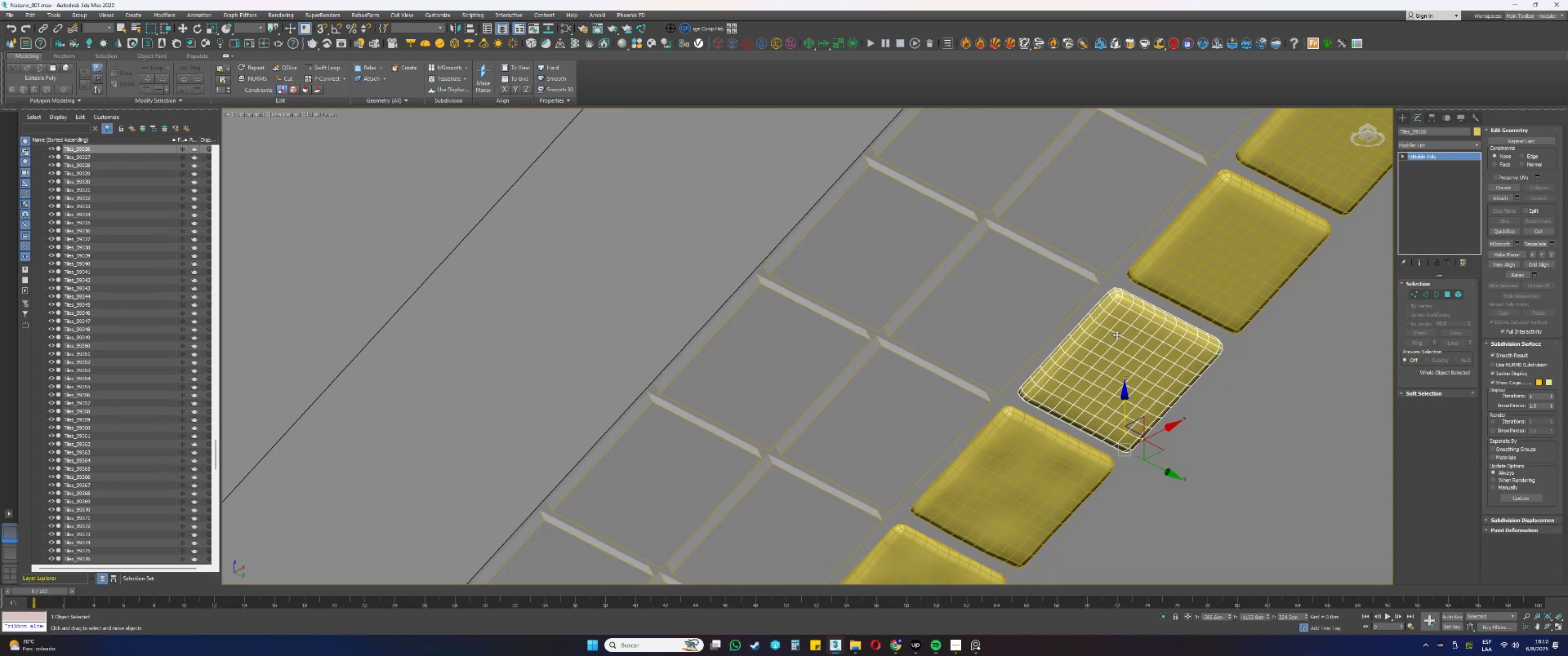 
wait(14.11)
 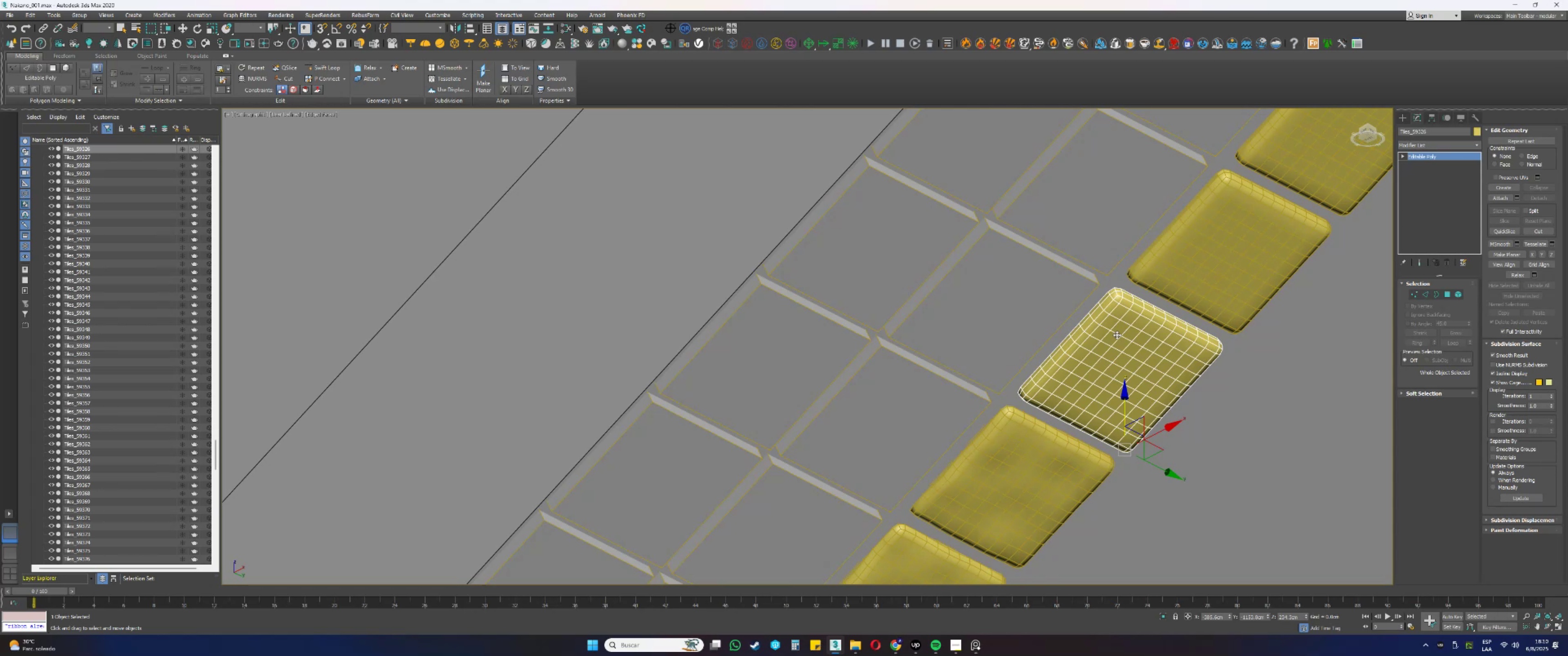 
left_click_drag(start_coordinate=[1125, 400], to_coordinate=[1119, 396])
 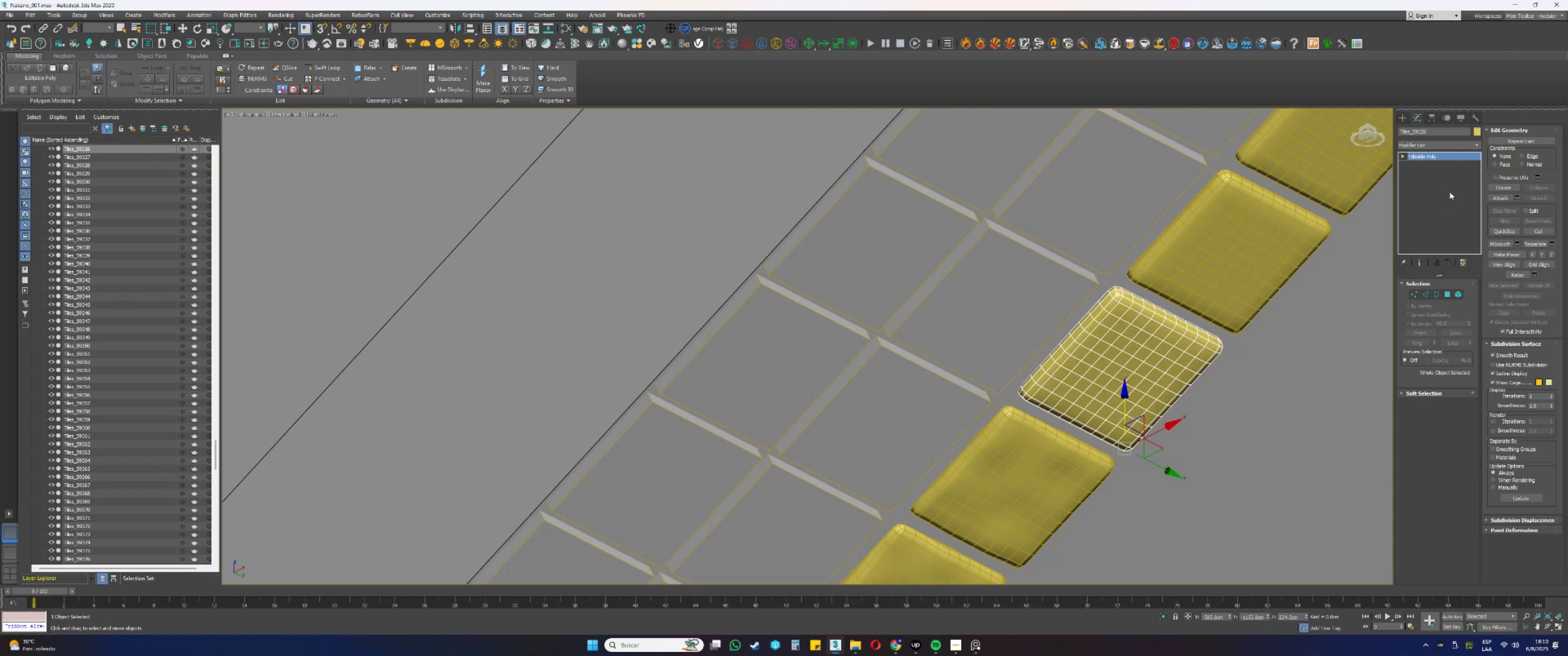 
right_click([1441, 157])
 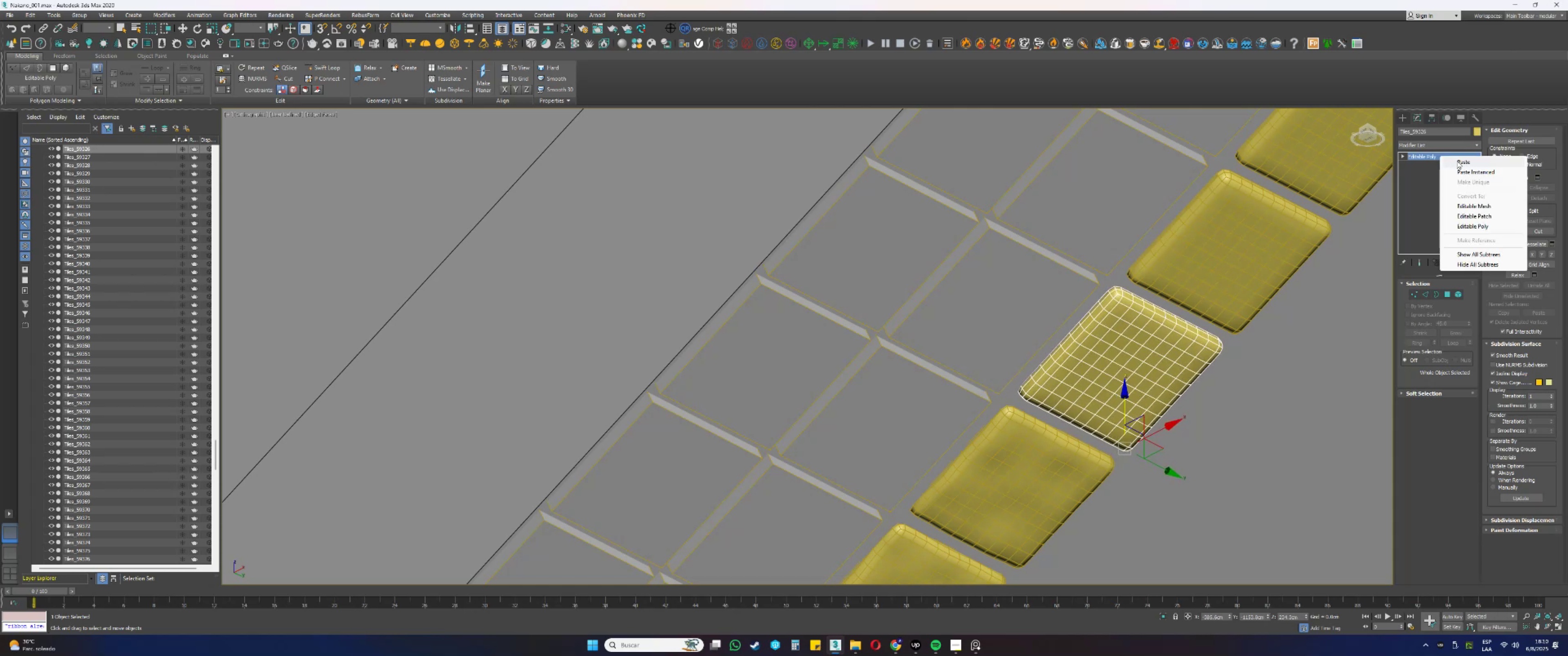 
left_click([1458, 161])
 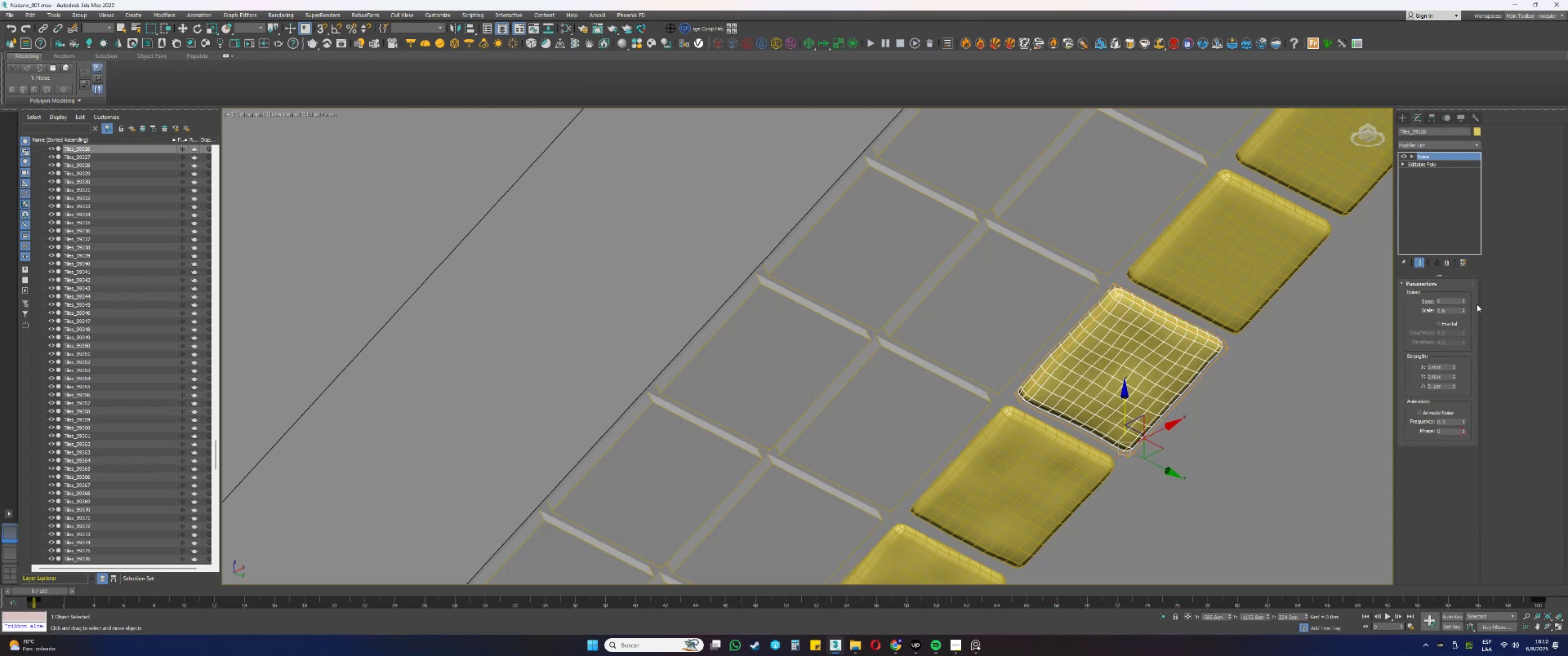 
left_click_drag(start_coordinate=[1465, 302], to_coordinate=[1470, 273])
 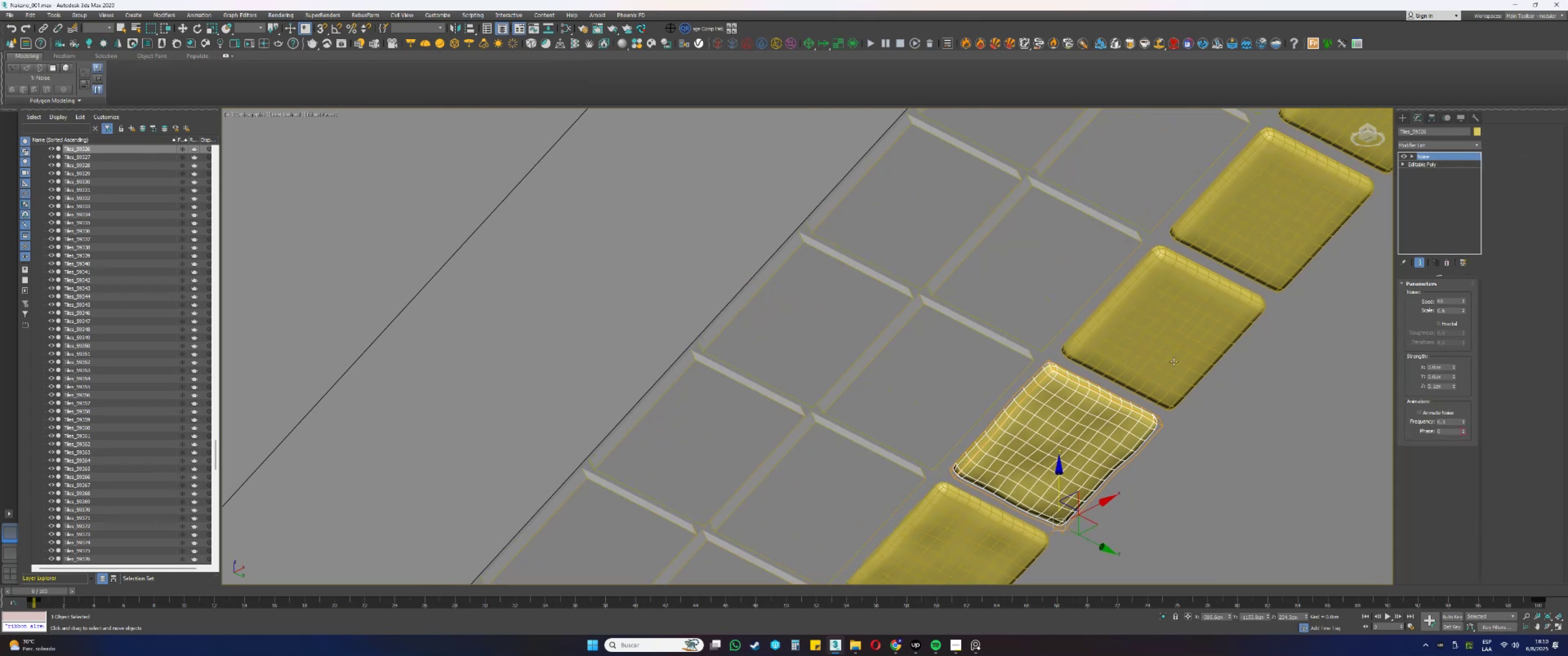 
left_click([1167, 333])
 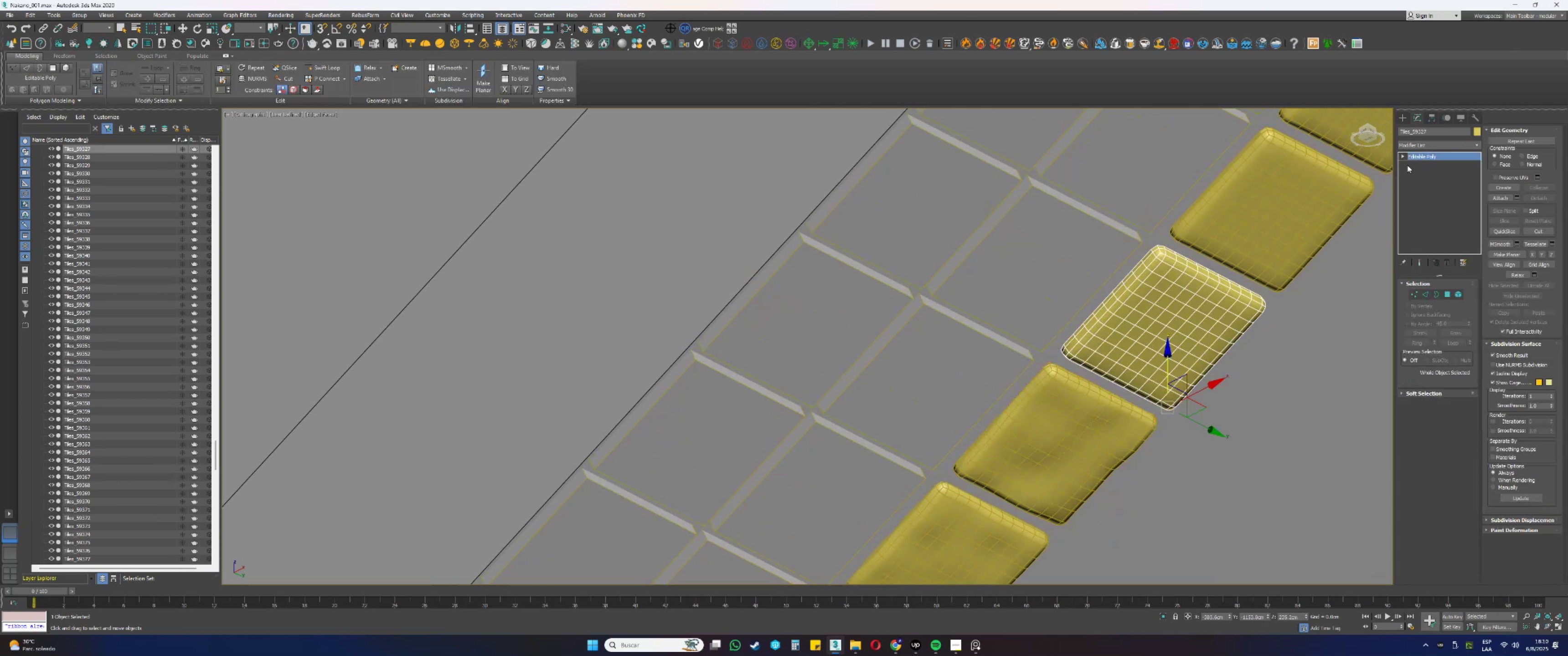 
scroll: coordinate [1181, 346], scroll_direction: up, amount: 1.0
 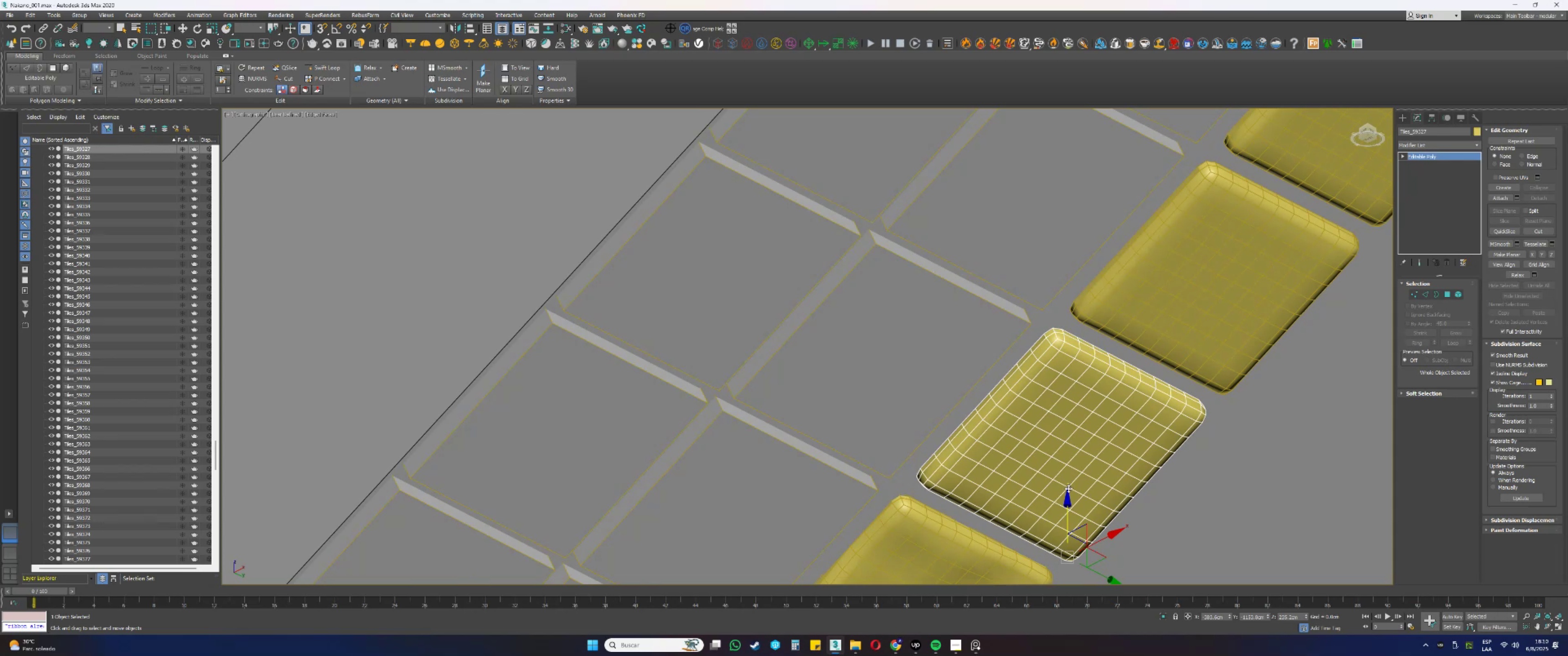 
left_click_drag(start_coordinate=[1066, 501], to_coordinate=[1066, 498])
 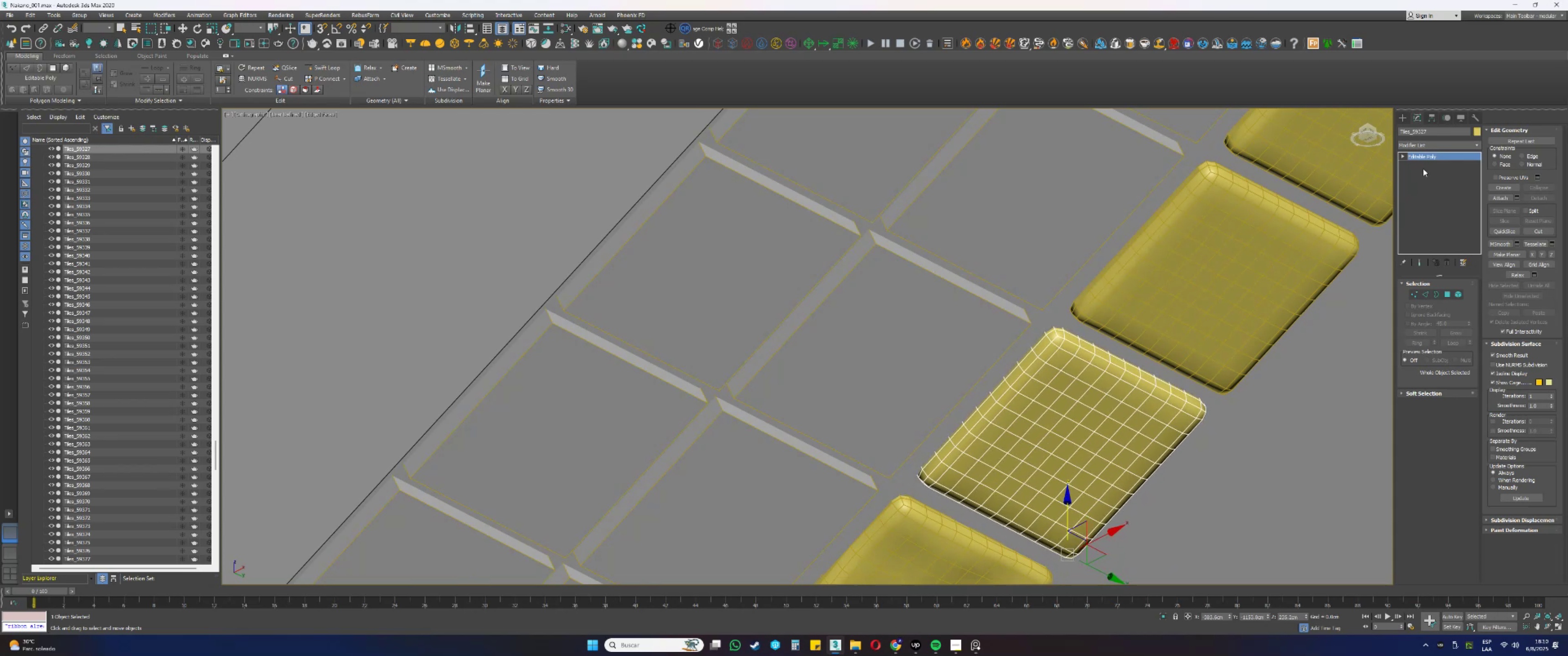 
right_click([1434, 154])
 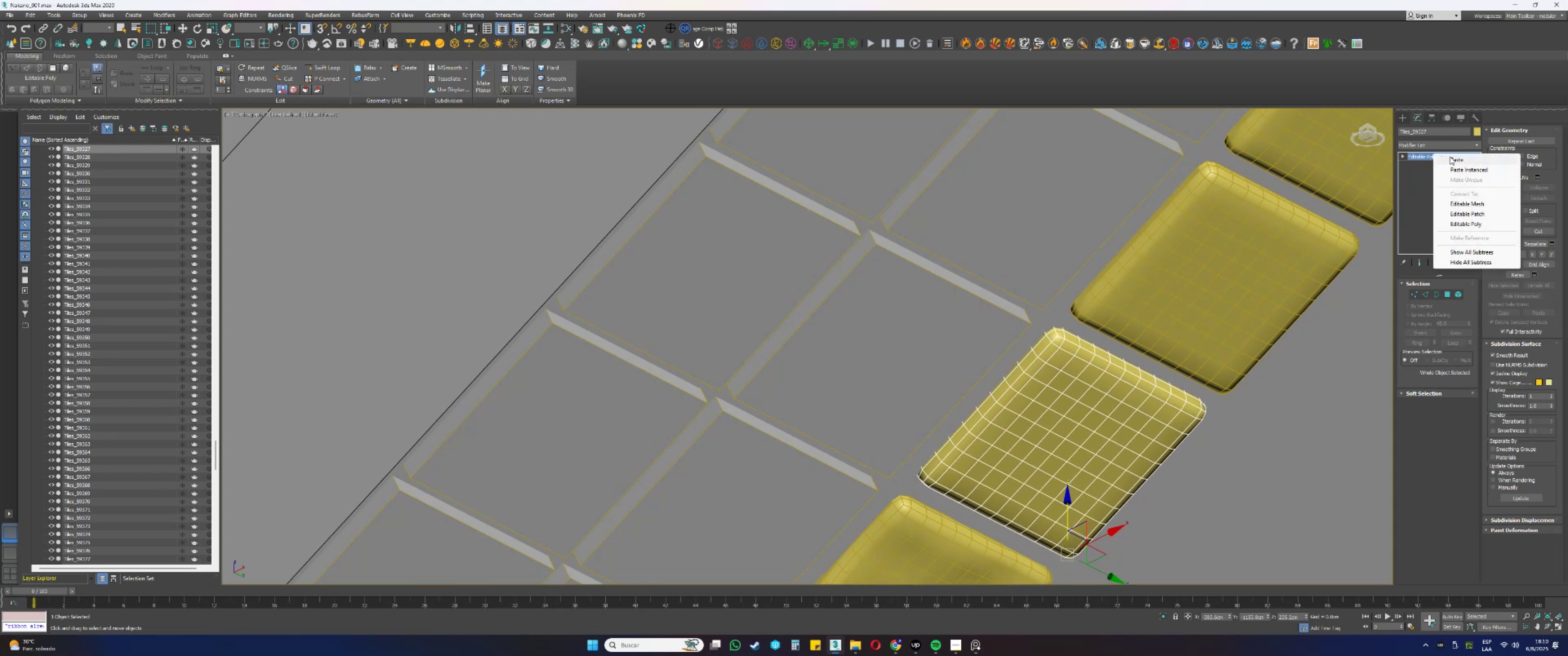 
left_click([1451, 157])
 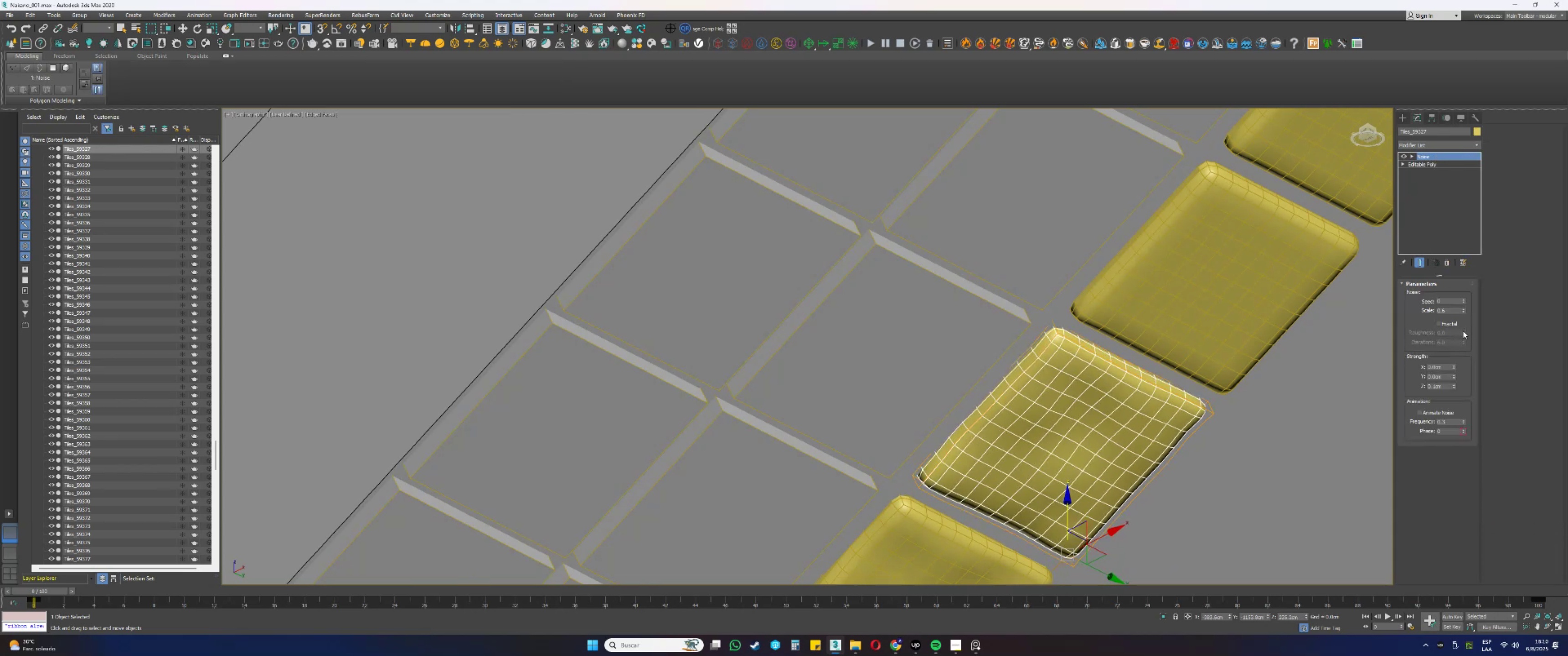 
left_click_drag(start_coordinate=[1463, 302], to_coordinate=[1464, 284])
 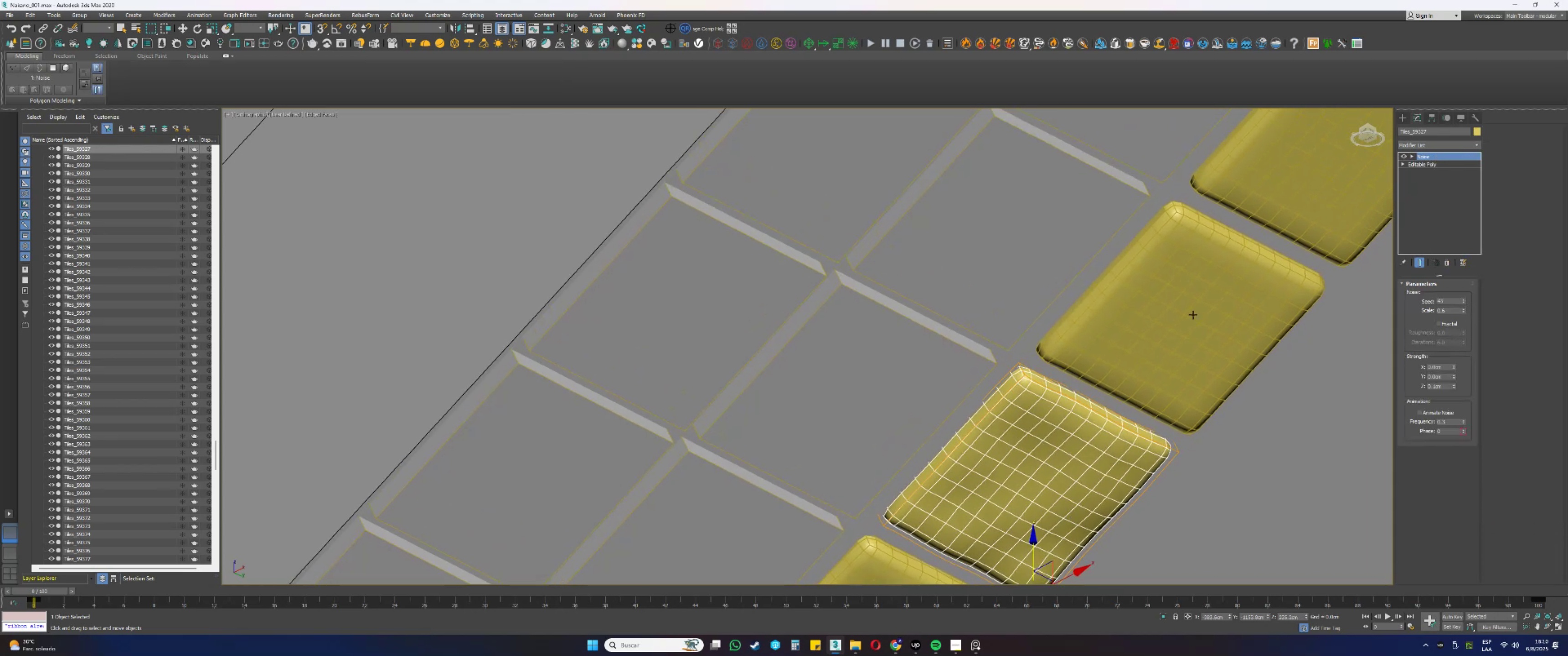 
left_click([1056, 430])
 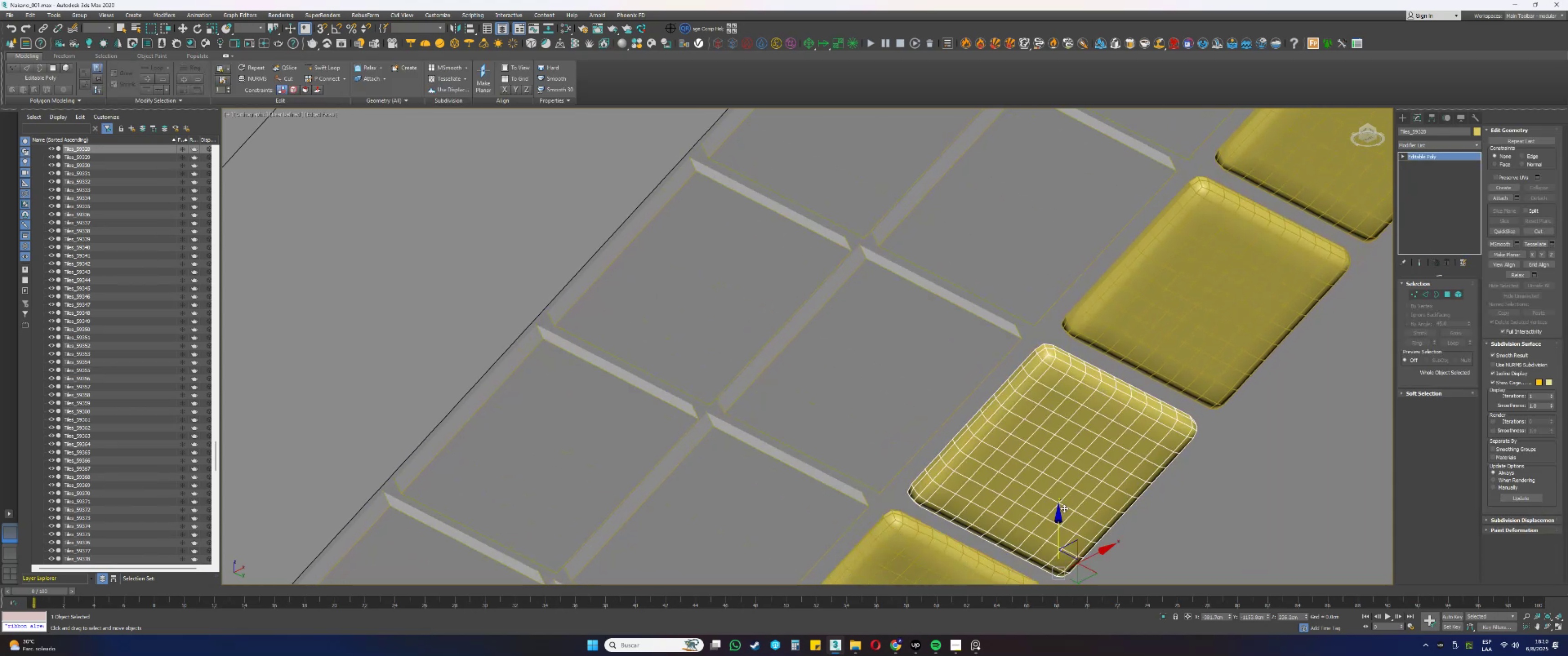 
left_click_drag(start_coordinate=[1058, 518], to_coordinate=[1054, 513])
 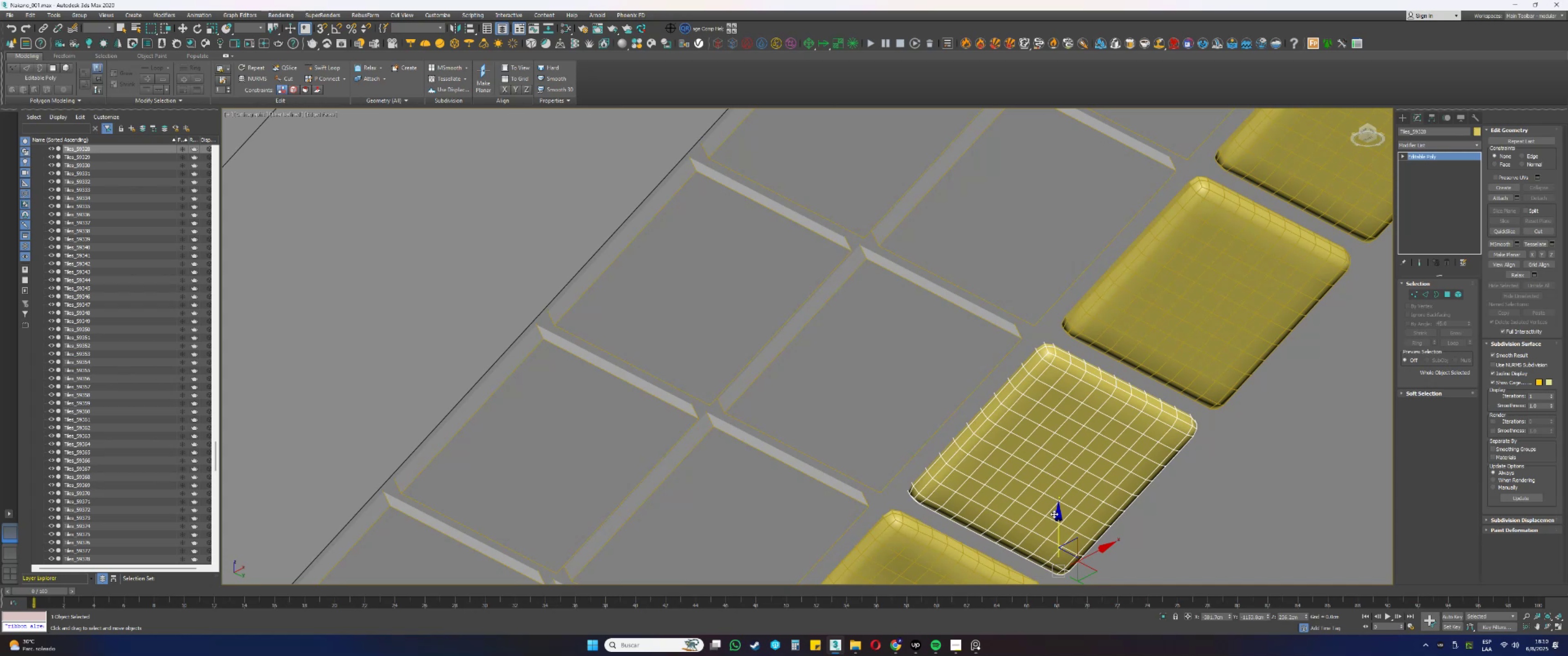 
wait(11.68)
 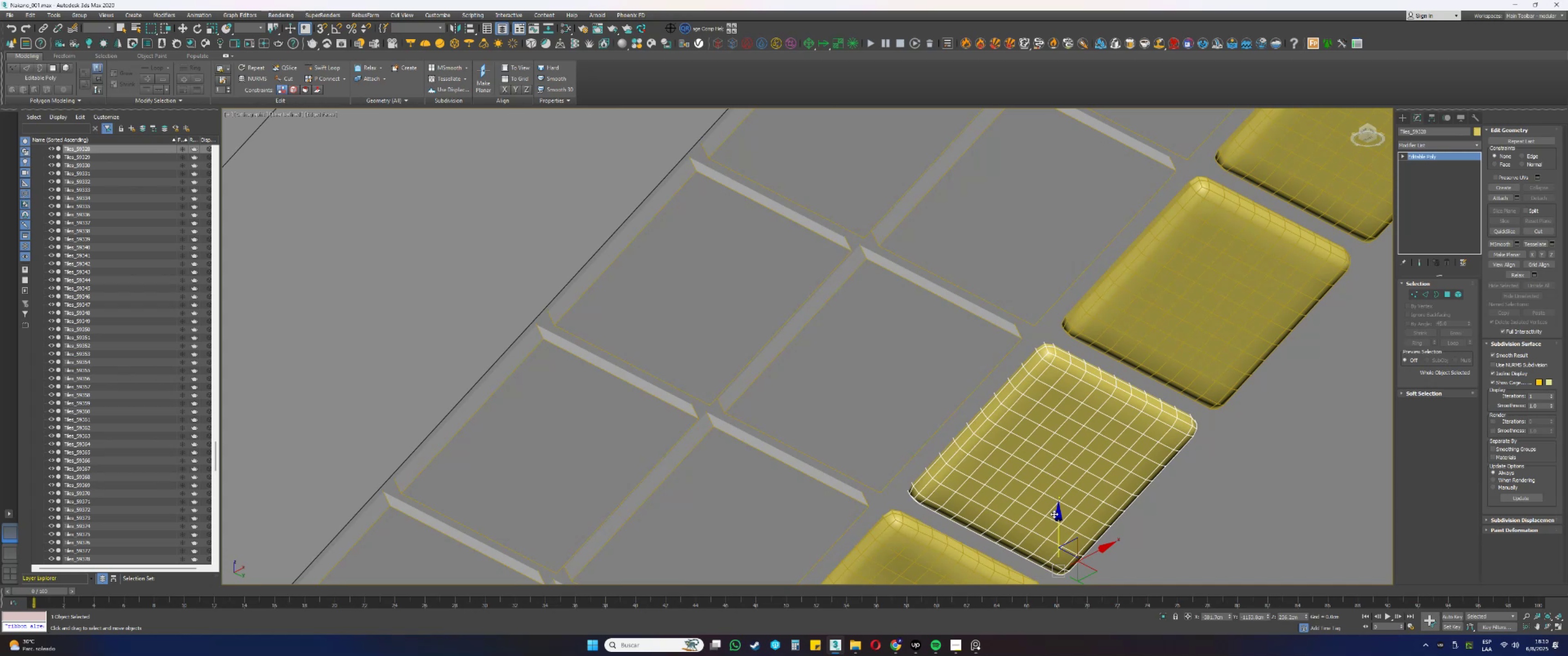 
right_click([1444, 157])
 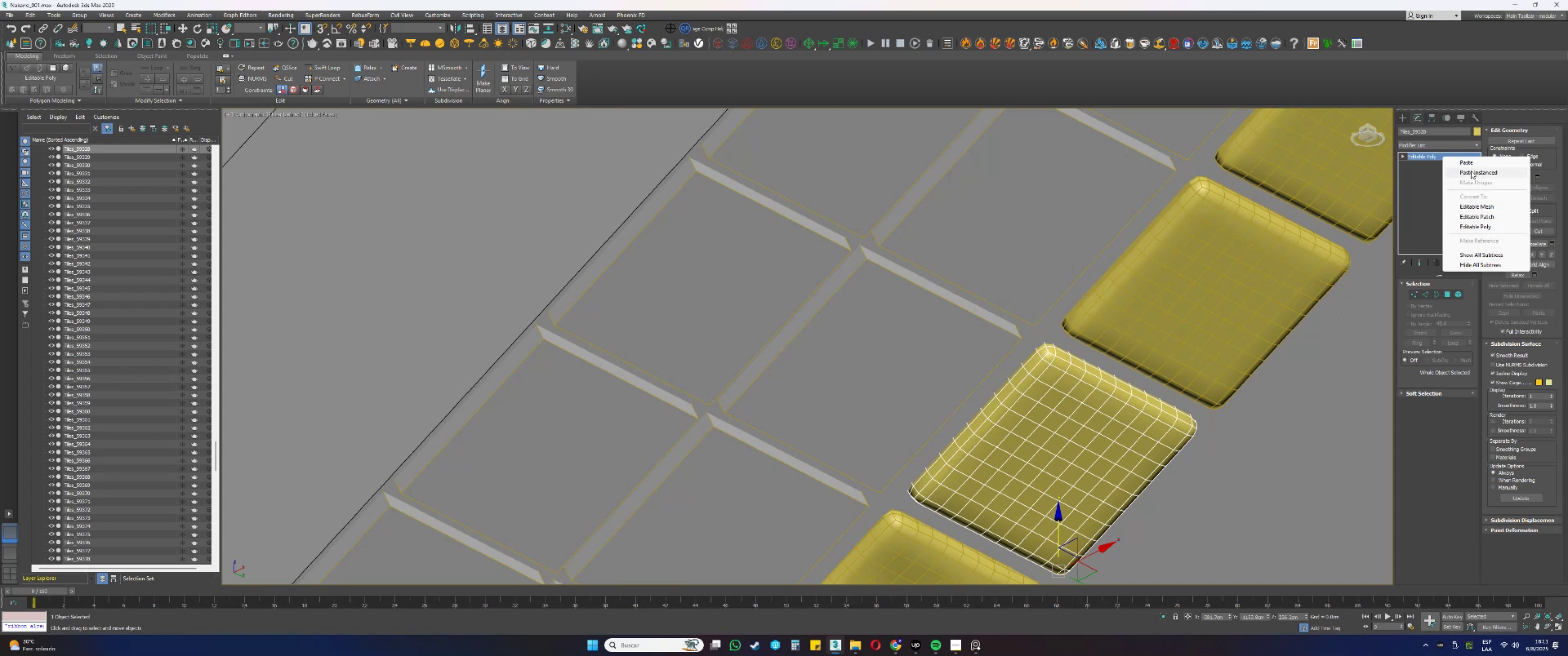 
left_click([1472, 162])
 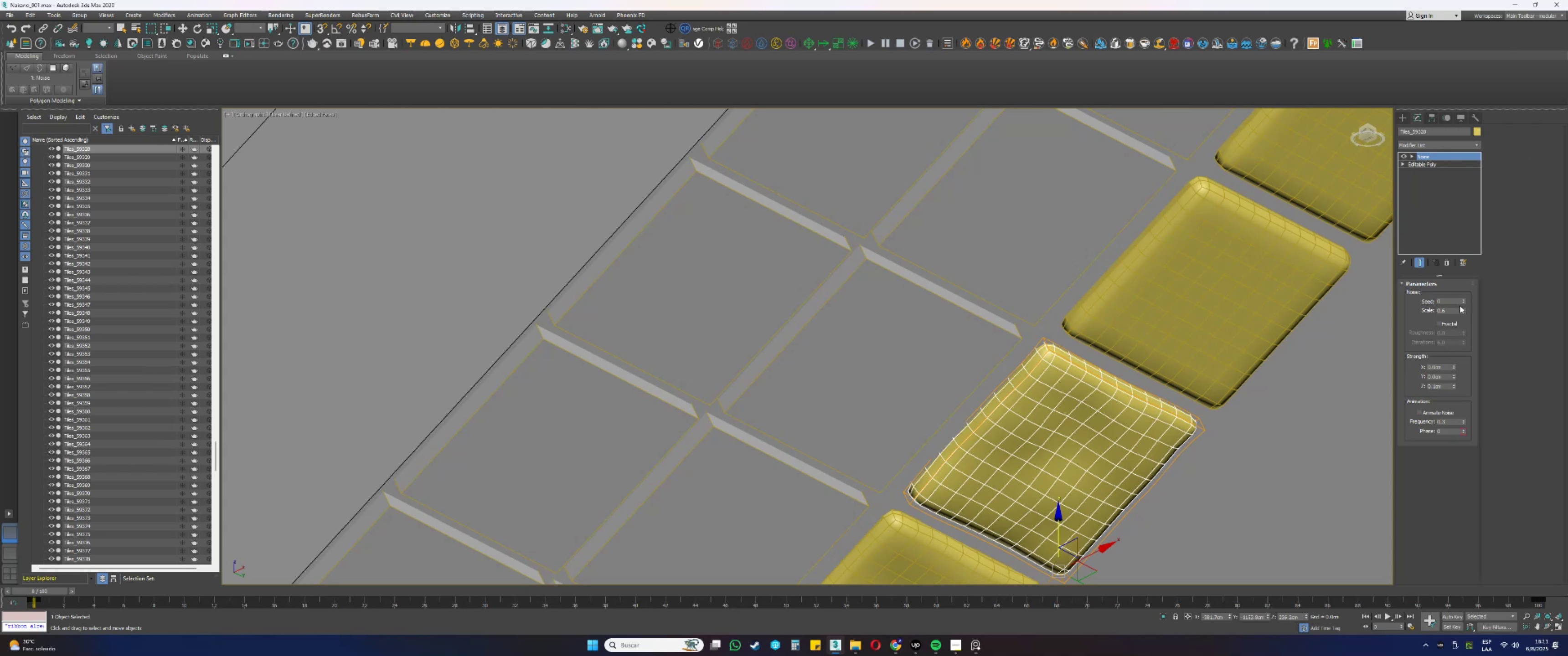 
left_click_drag(start_coordinate=[1465, 297], to_coordinate=[1468, 272])
 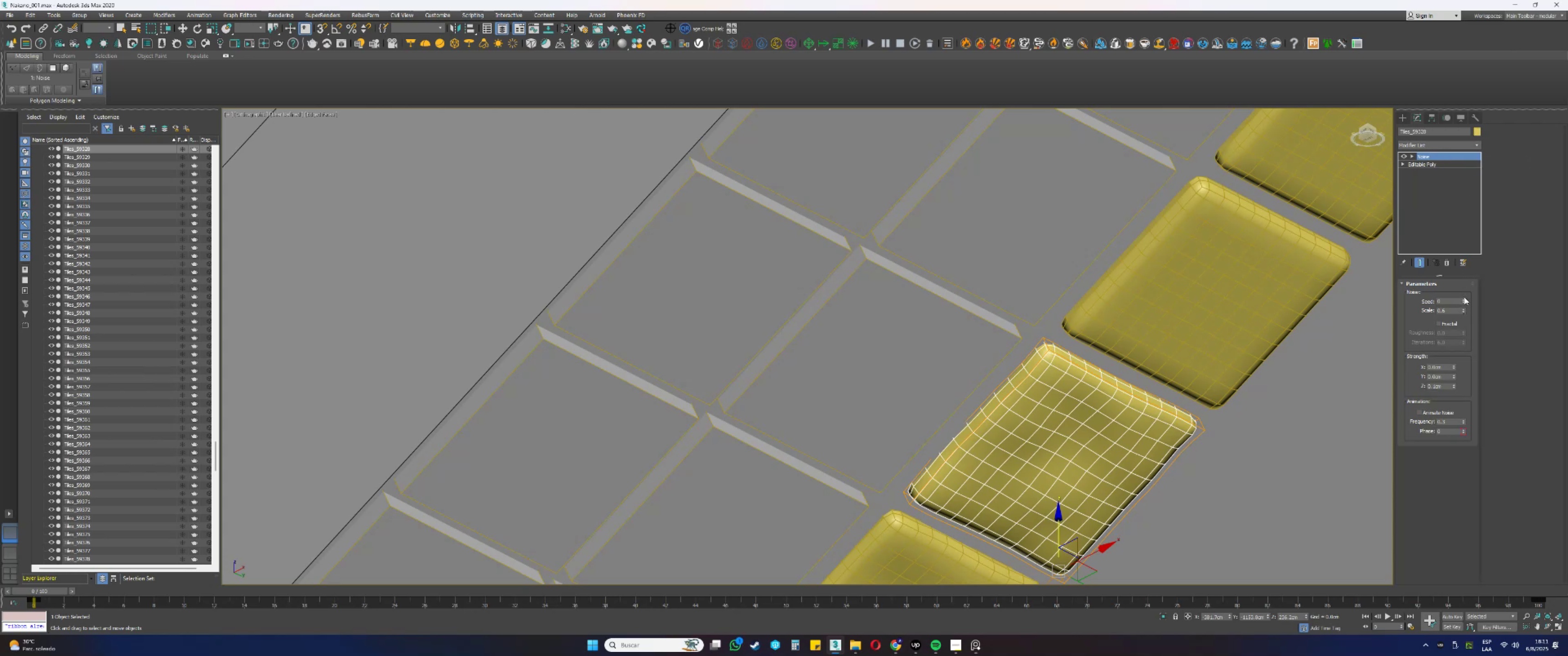 
left_click_drag(start_coordinate=[1464, 300], to_coordinate=[1470, 265])
 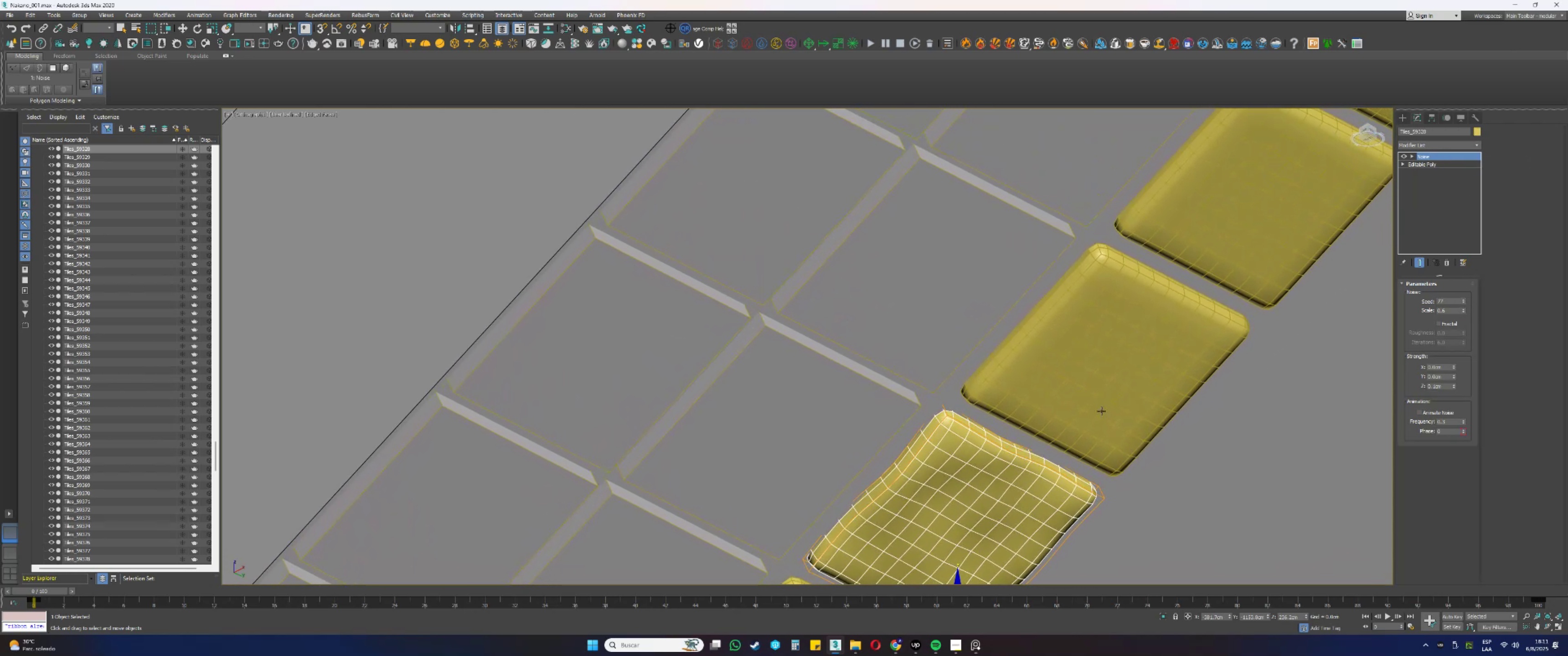 
left_click([1095, 390])
 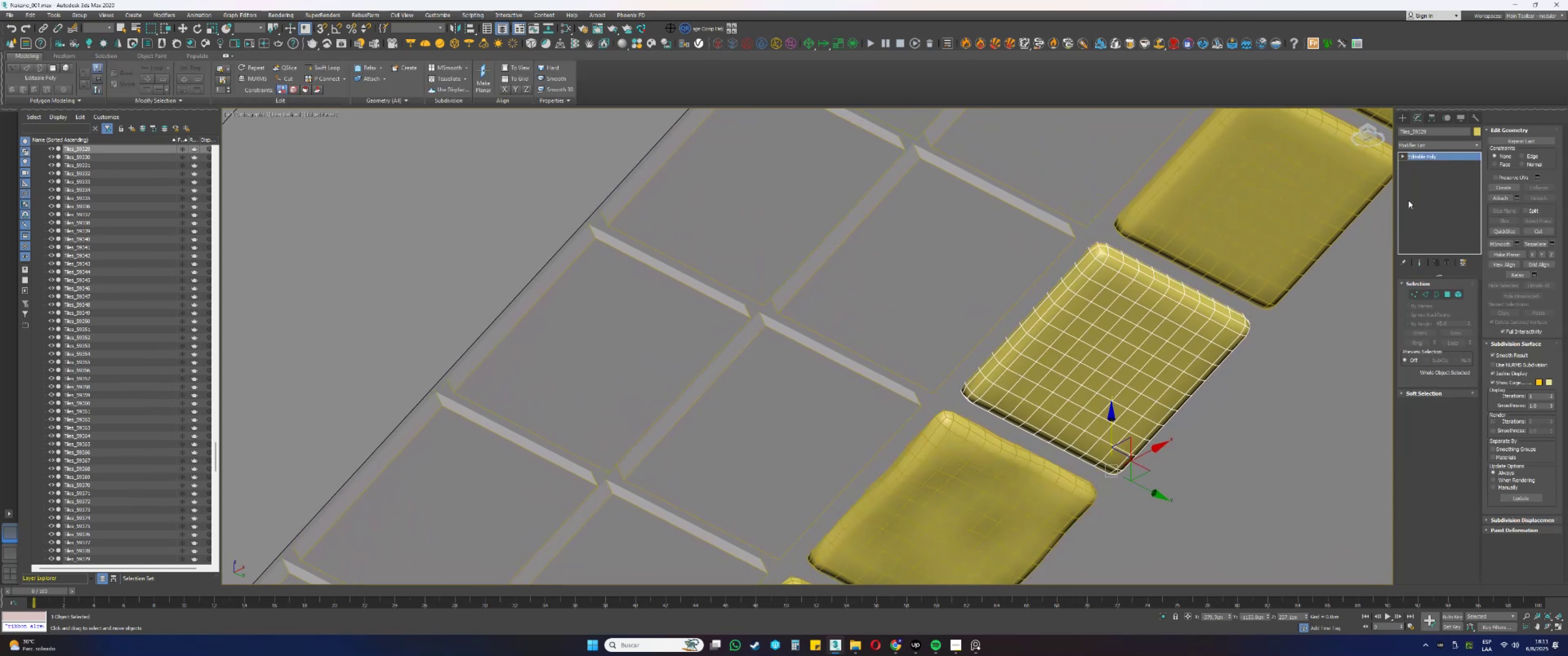 
left_click([1438, 162])
 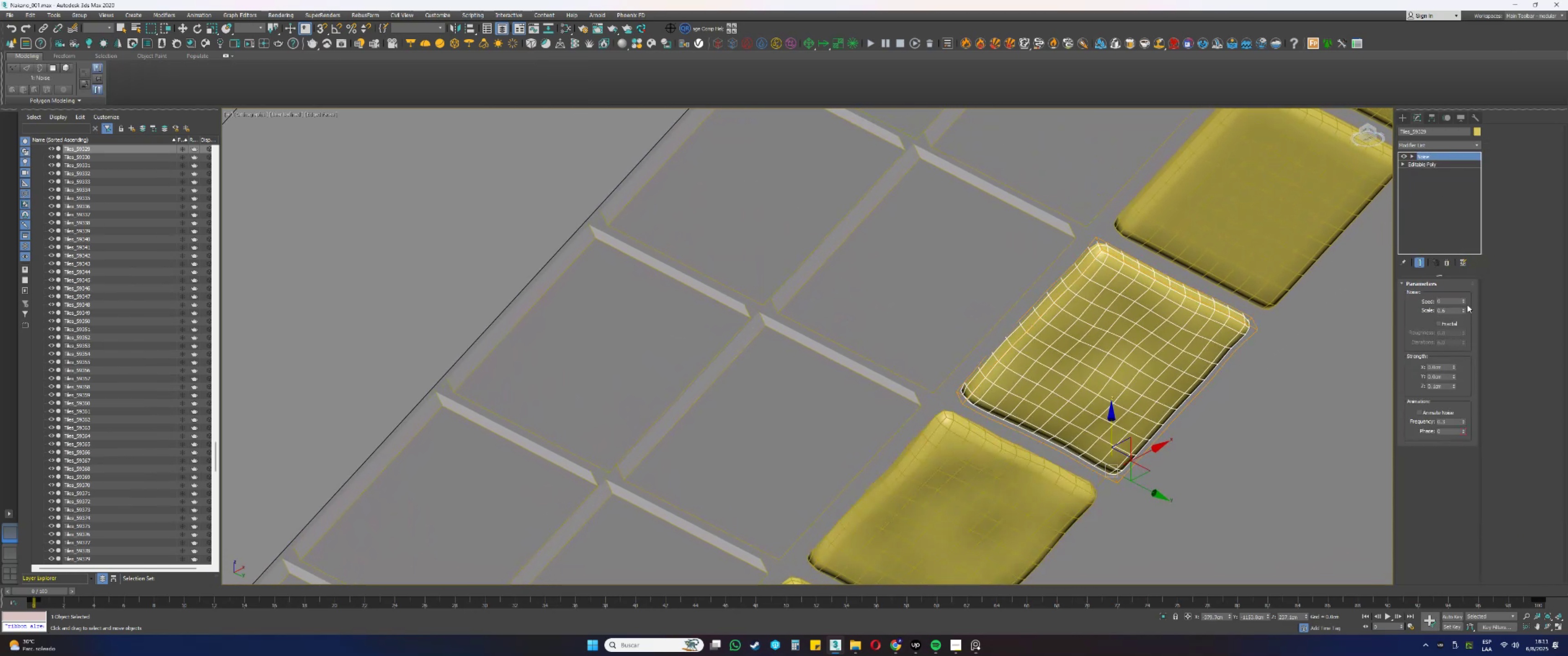 
left_click_drag(start_coordinate=[1463, 301], to_coordinate=[1465, 265])
 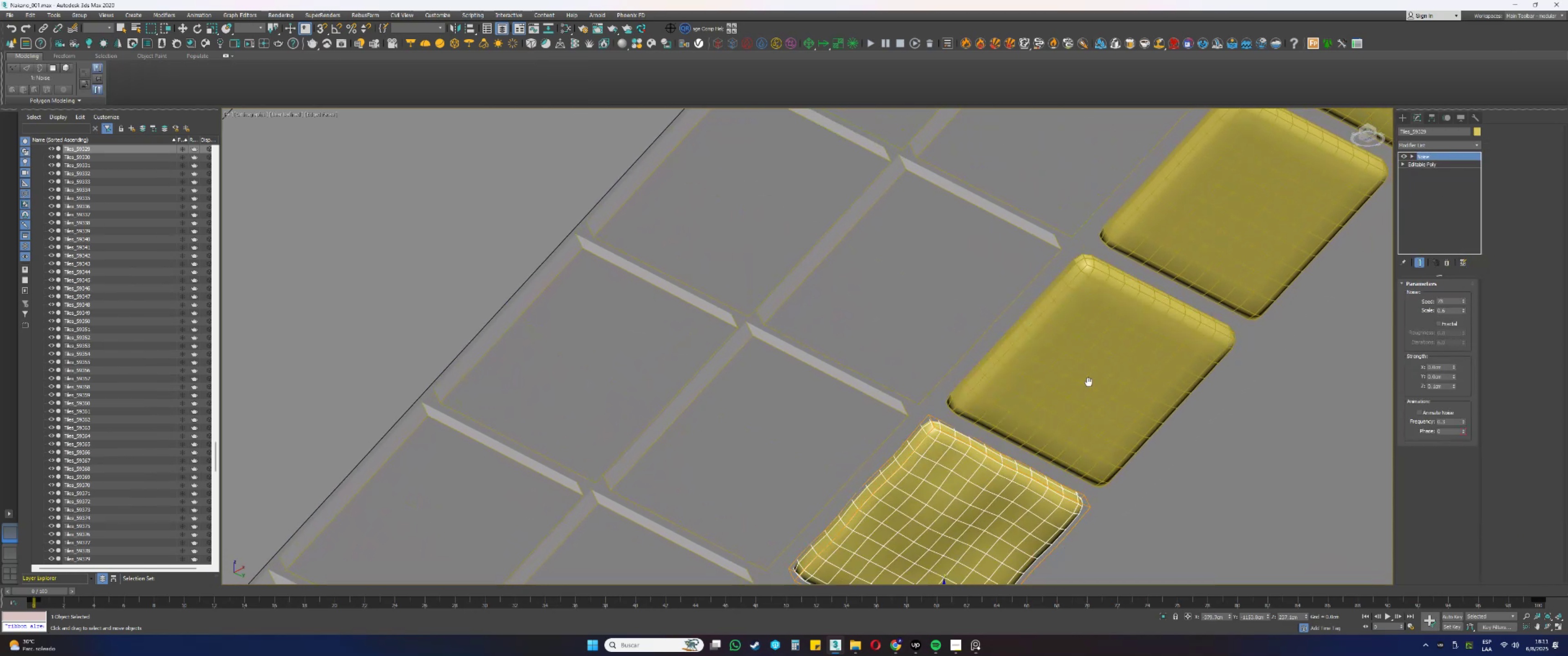 
left_click([1066, 379])
 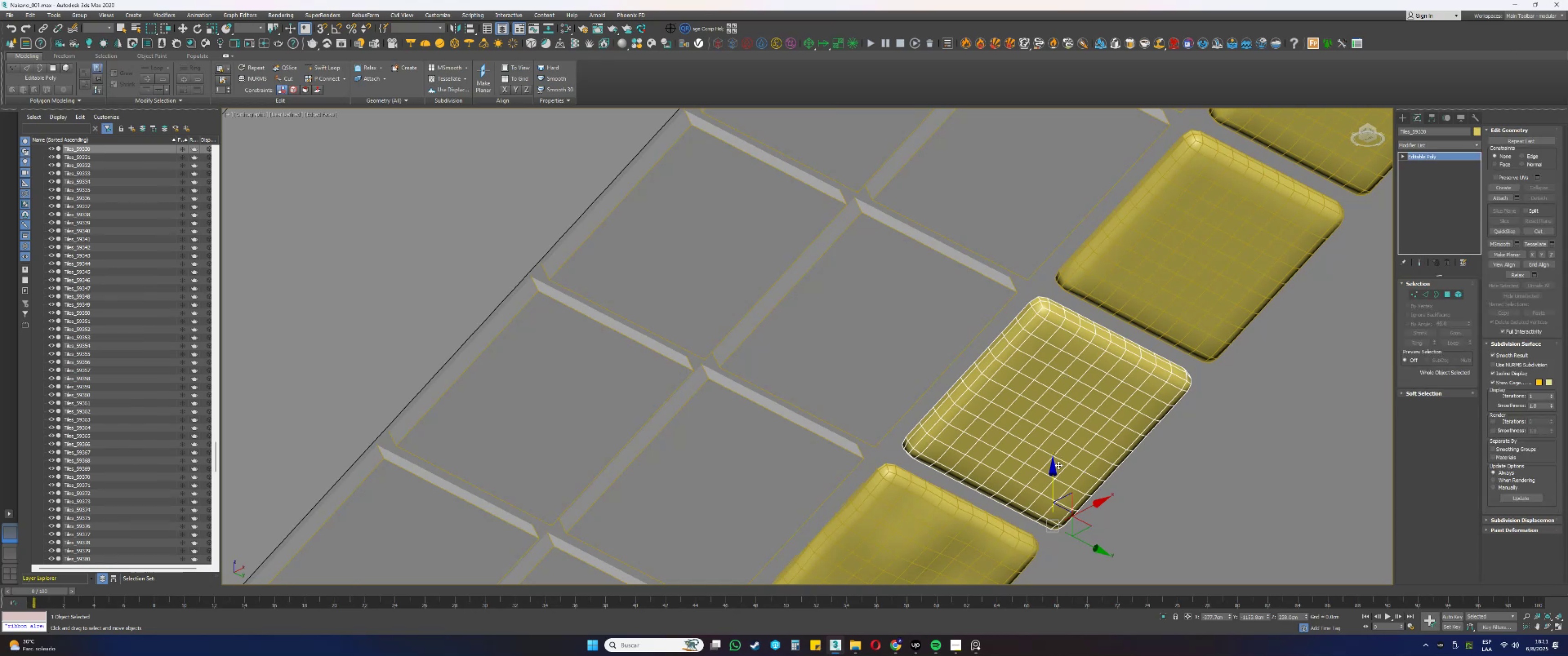 
left_click_drag(start_coordinate=[1052, 475], to_coordinate=[1049, 471])
 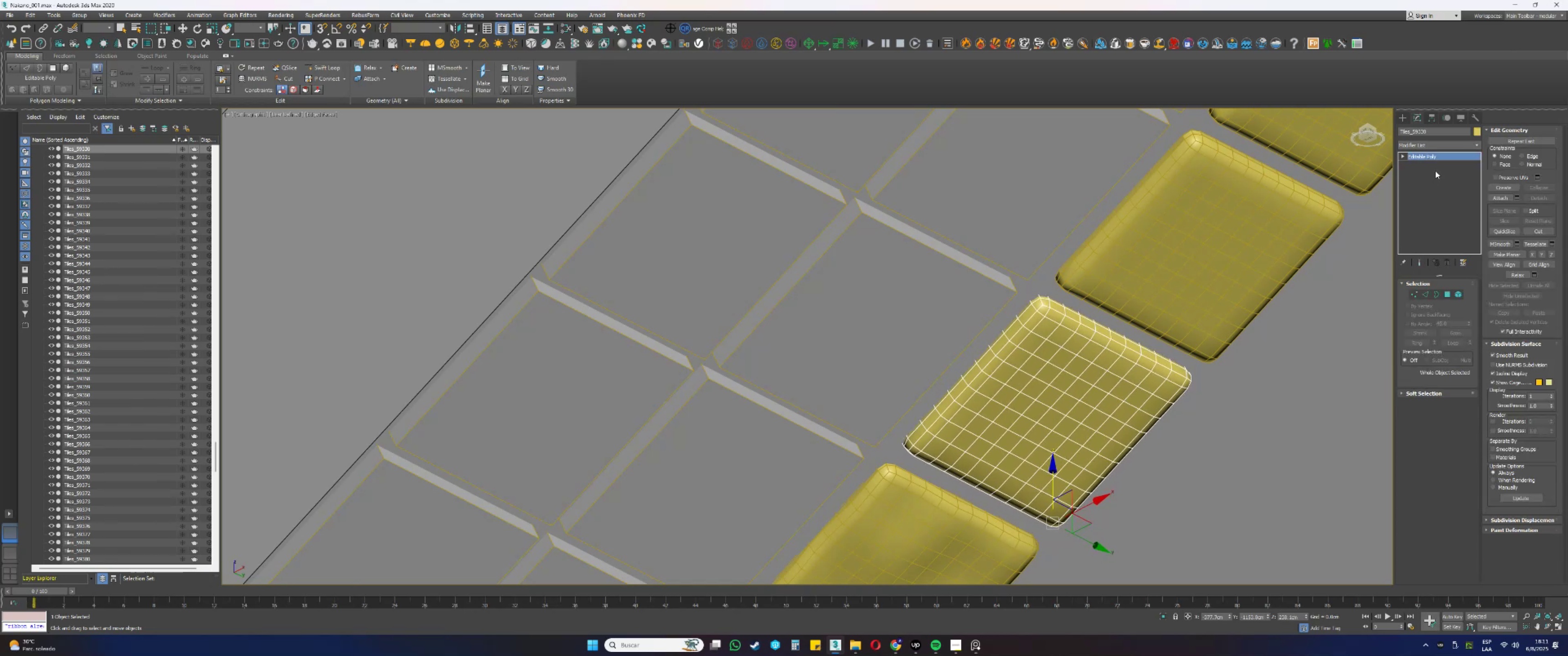 
right_click([1424, 159])
 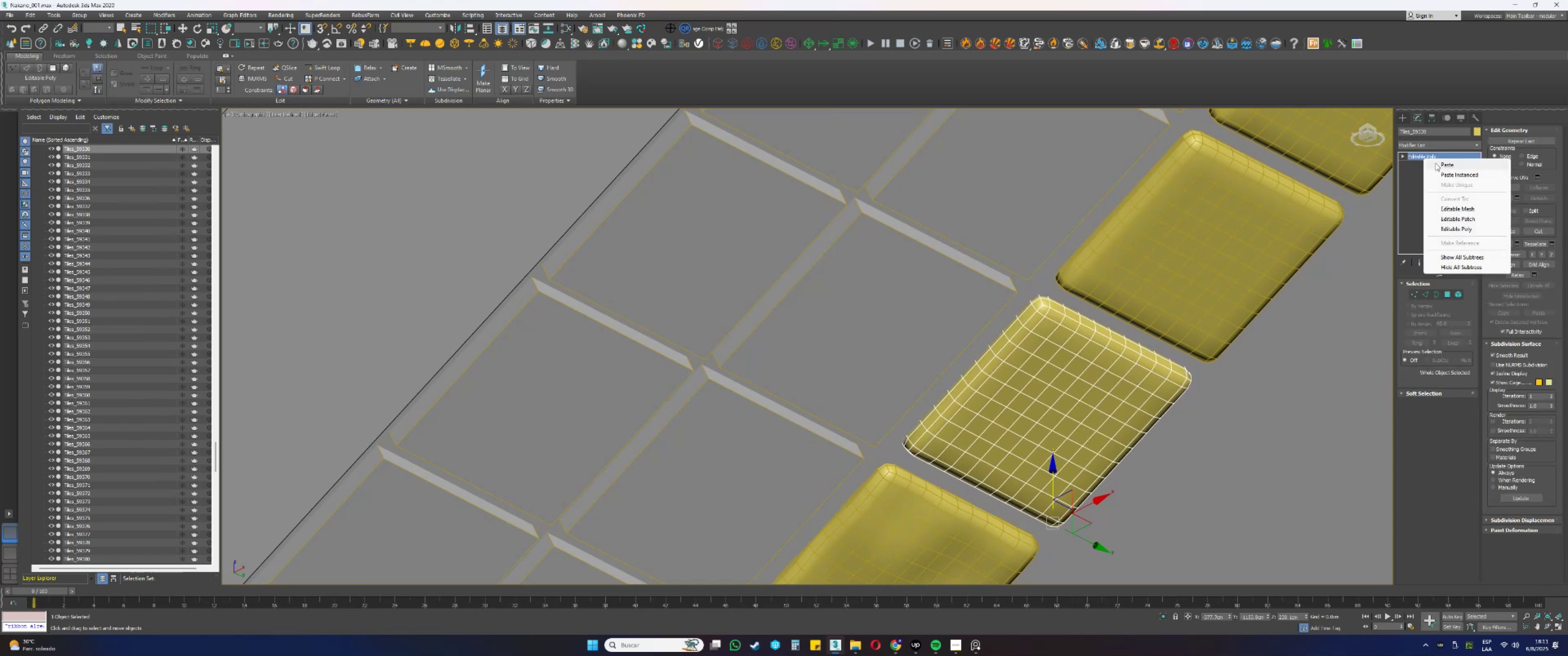 
left_click([1439, 163])
 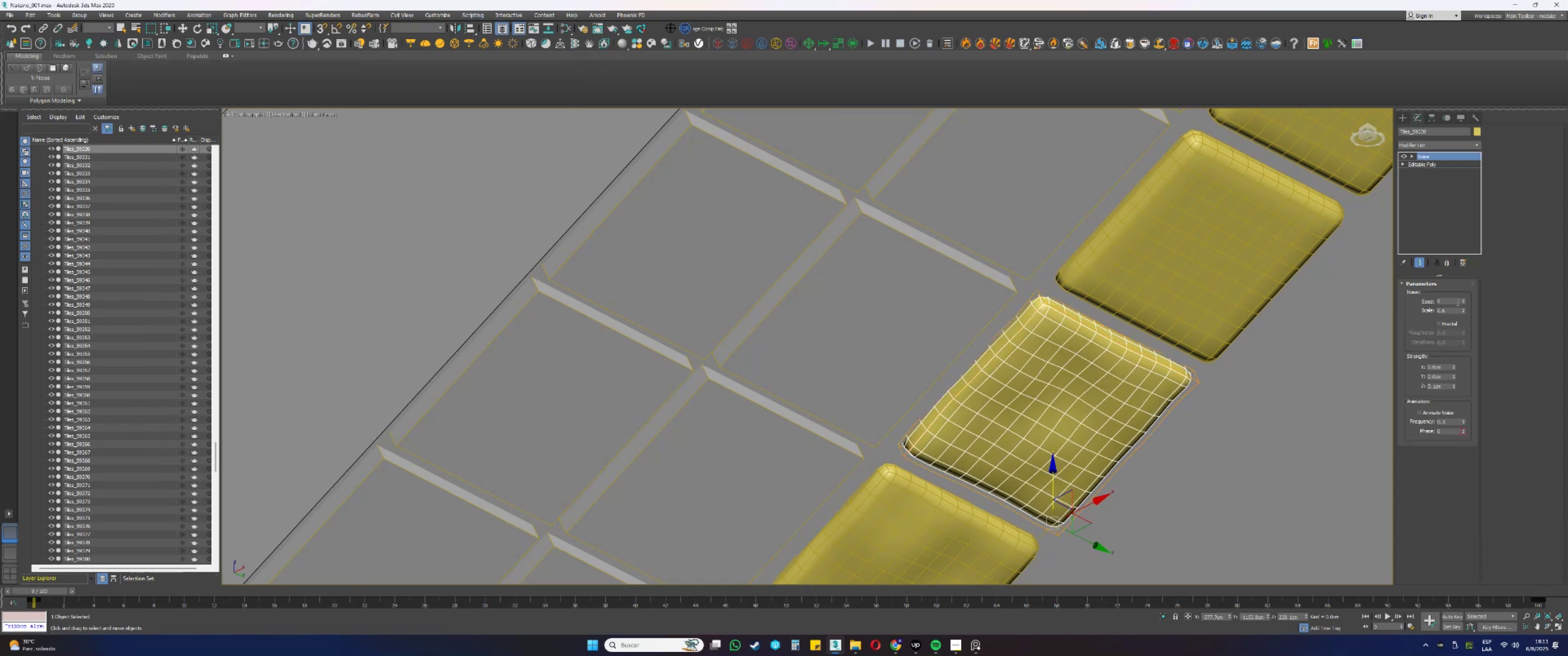 
left_click_drag(start_coordinate=[1466, 301], to_coordinate=[1463, 281])
 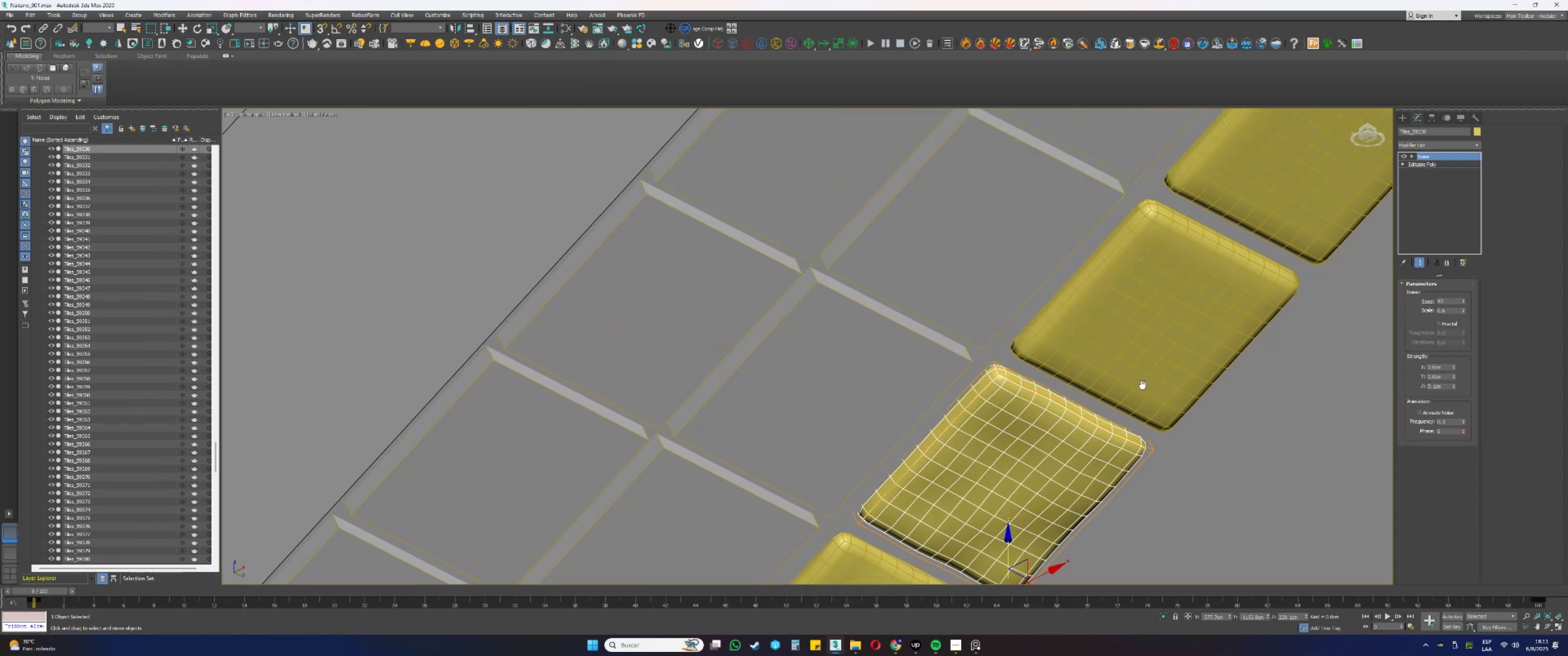 
left_click([1144, 322])
 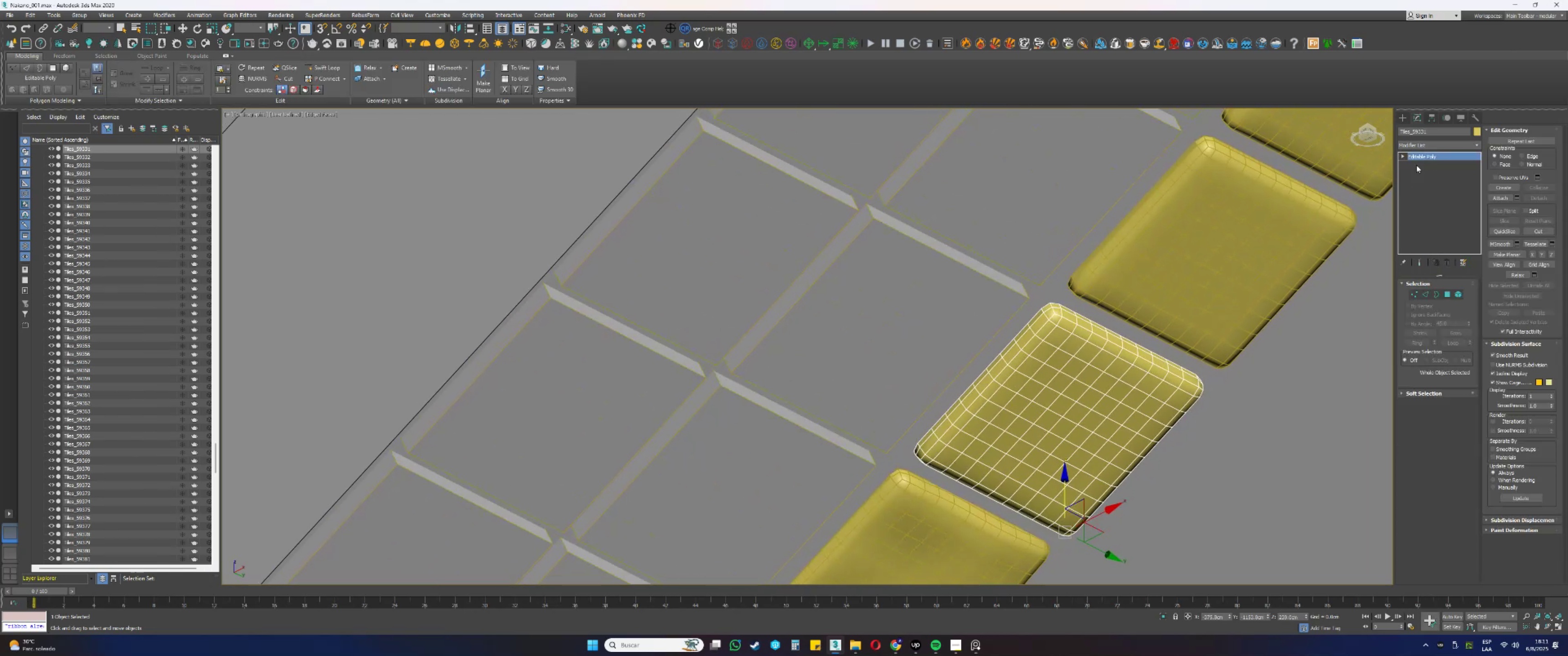 
right_click([1427, 154])
 